 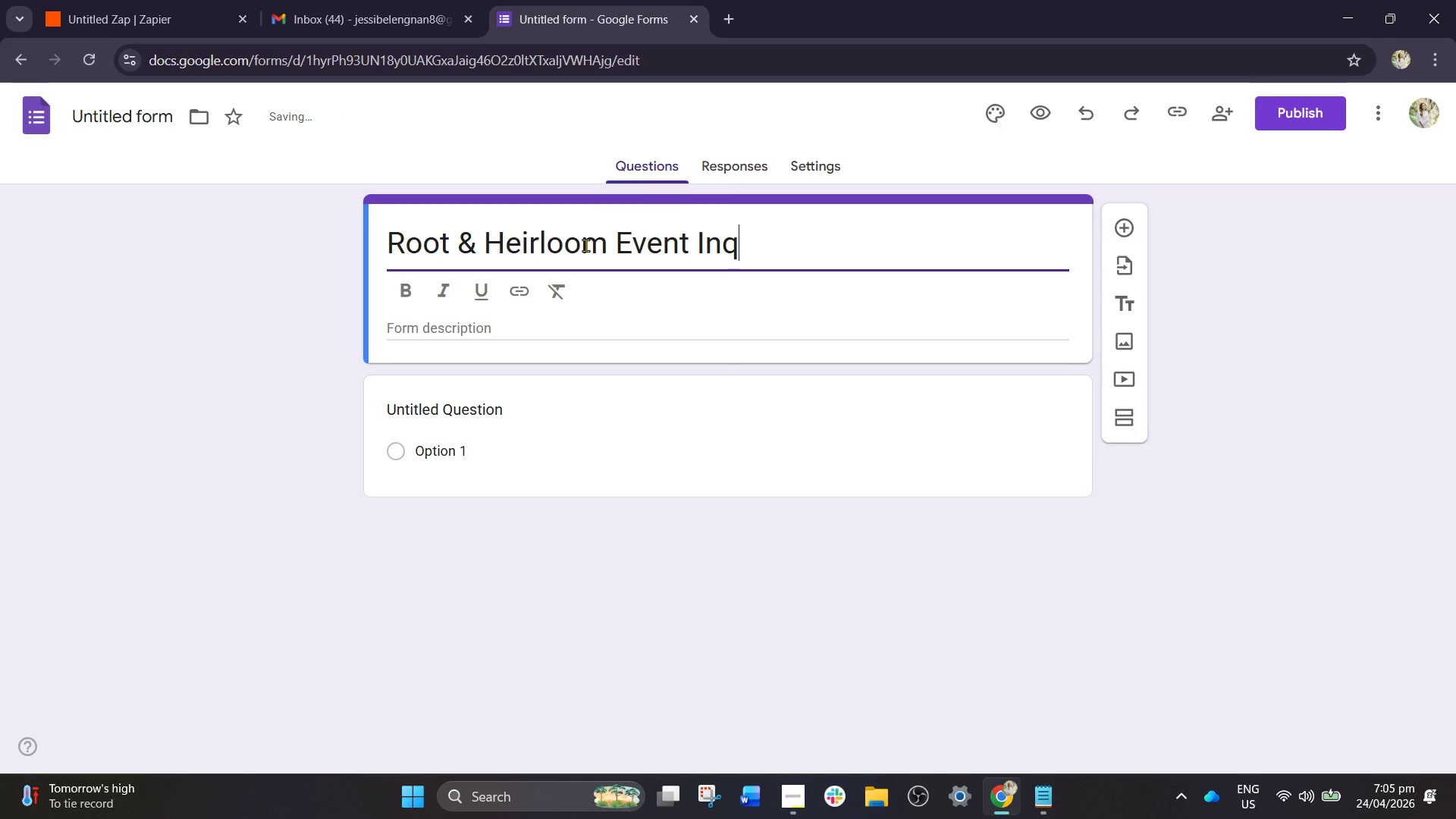 
hold_key(key=ShiftRight, duration=0.38)
 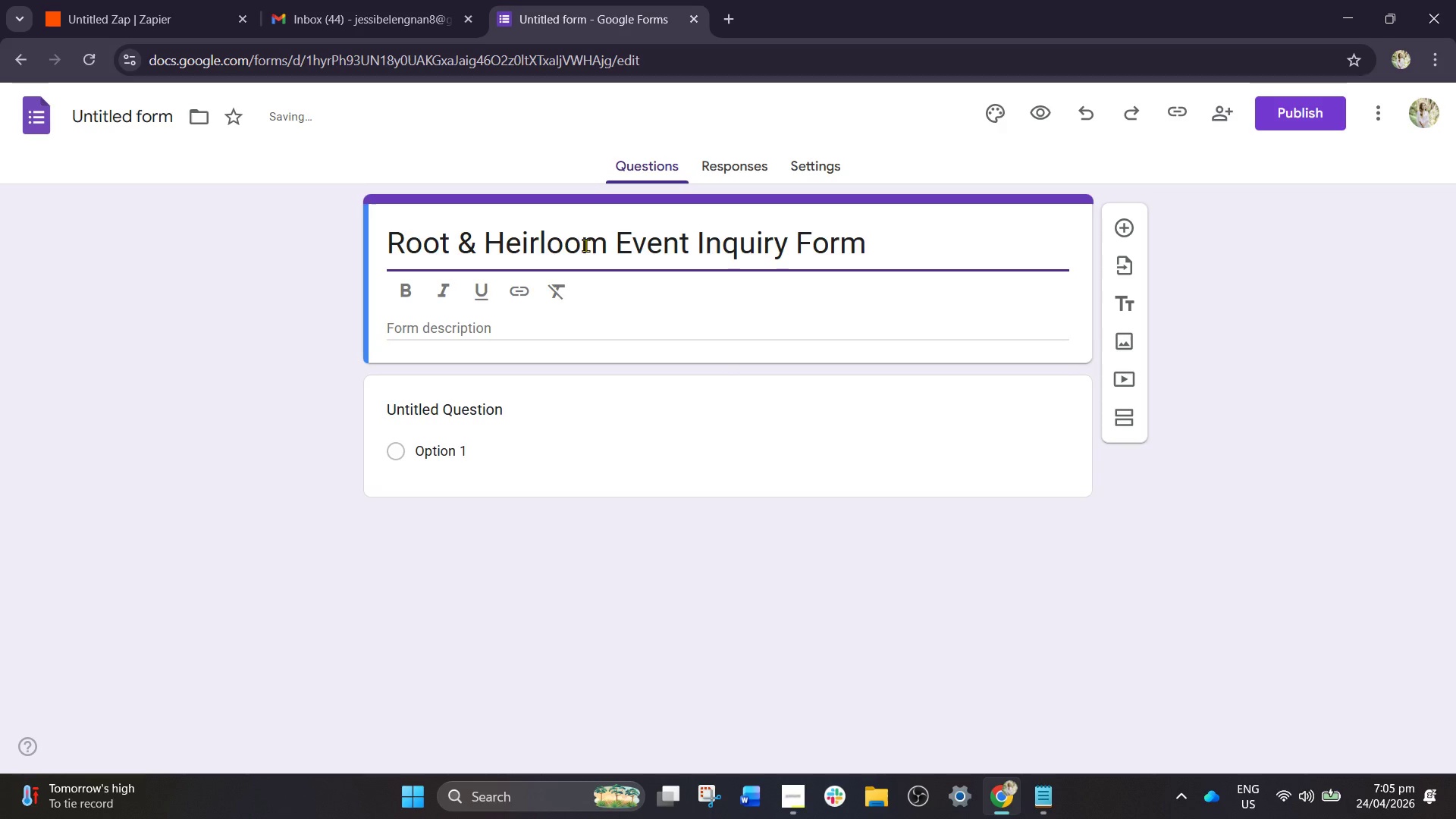 
wait(8.33)
 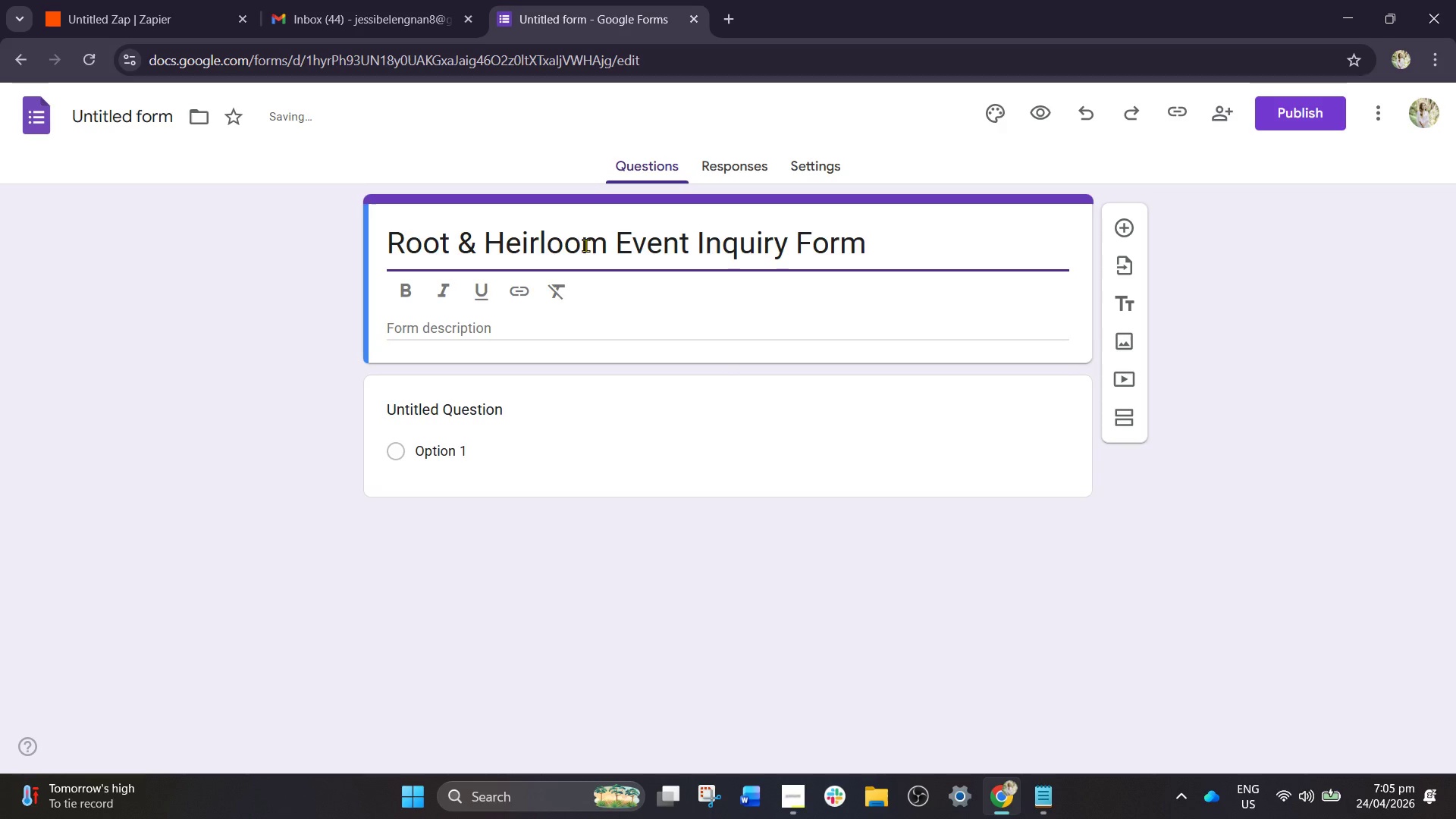 
double_click([748, 250])
 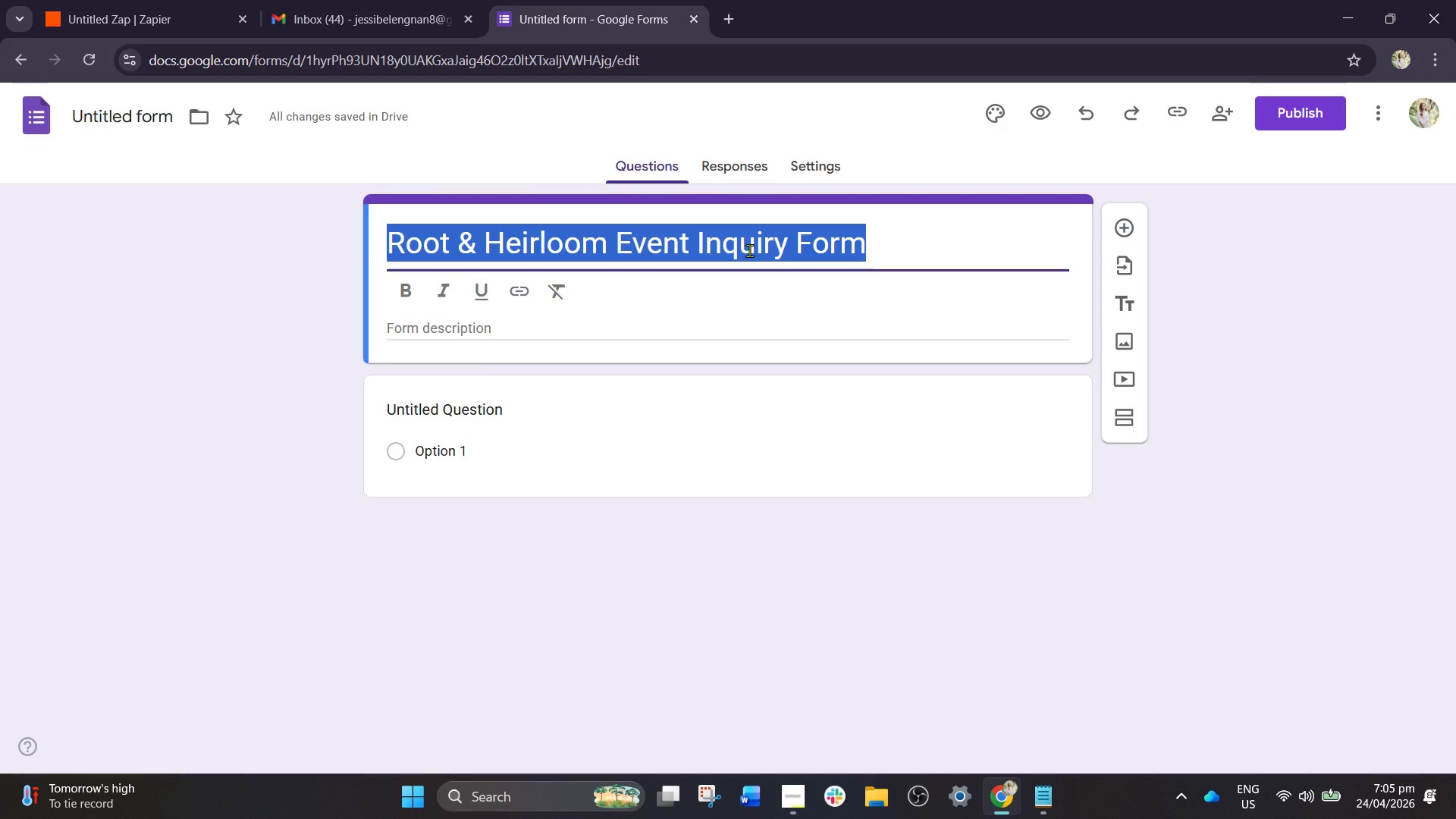 
key(Control+C)
 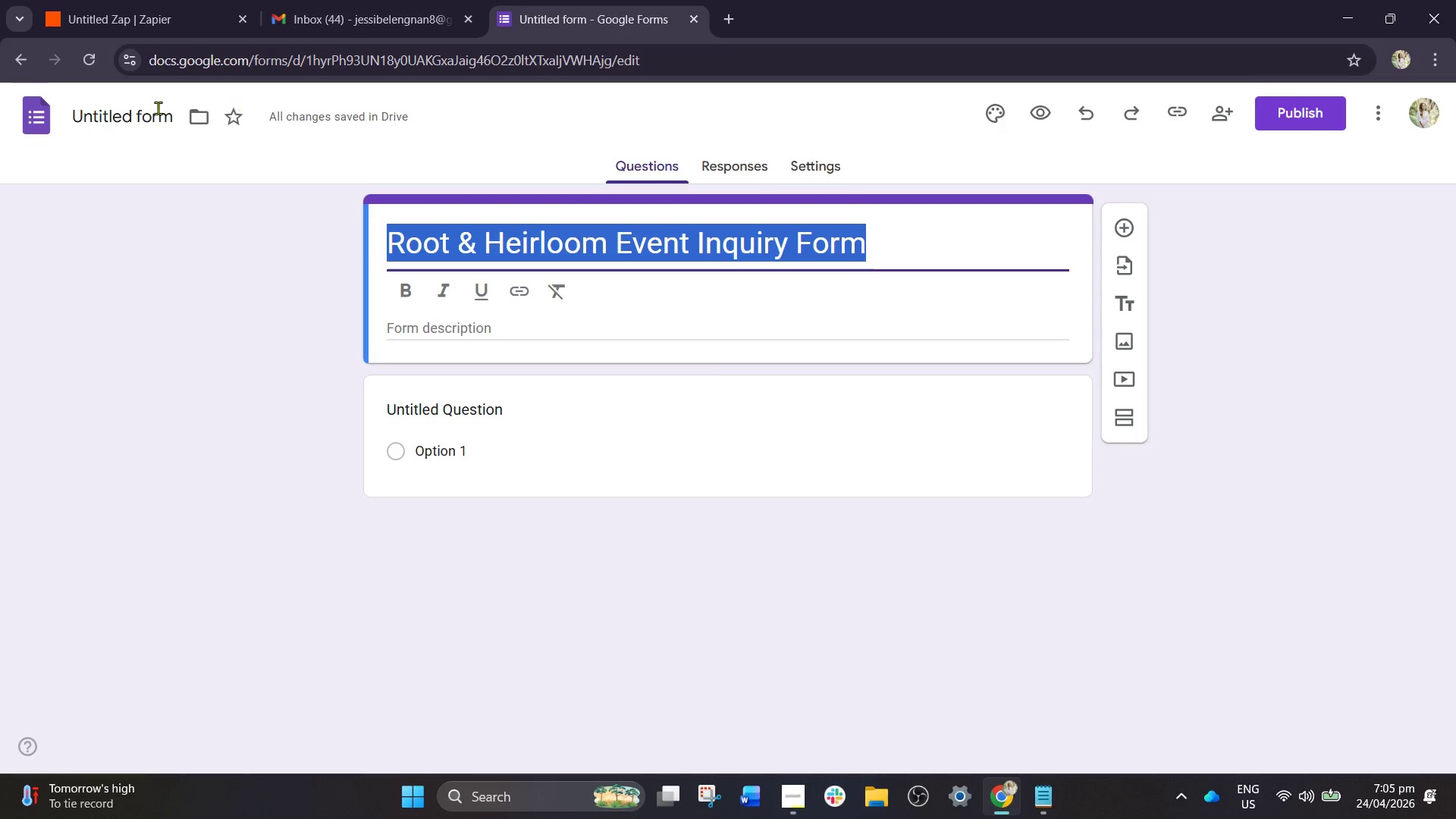 
left_click([152, 113])
 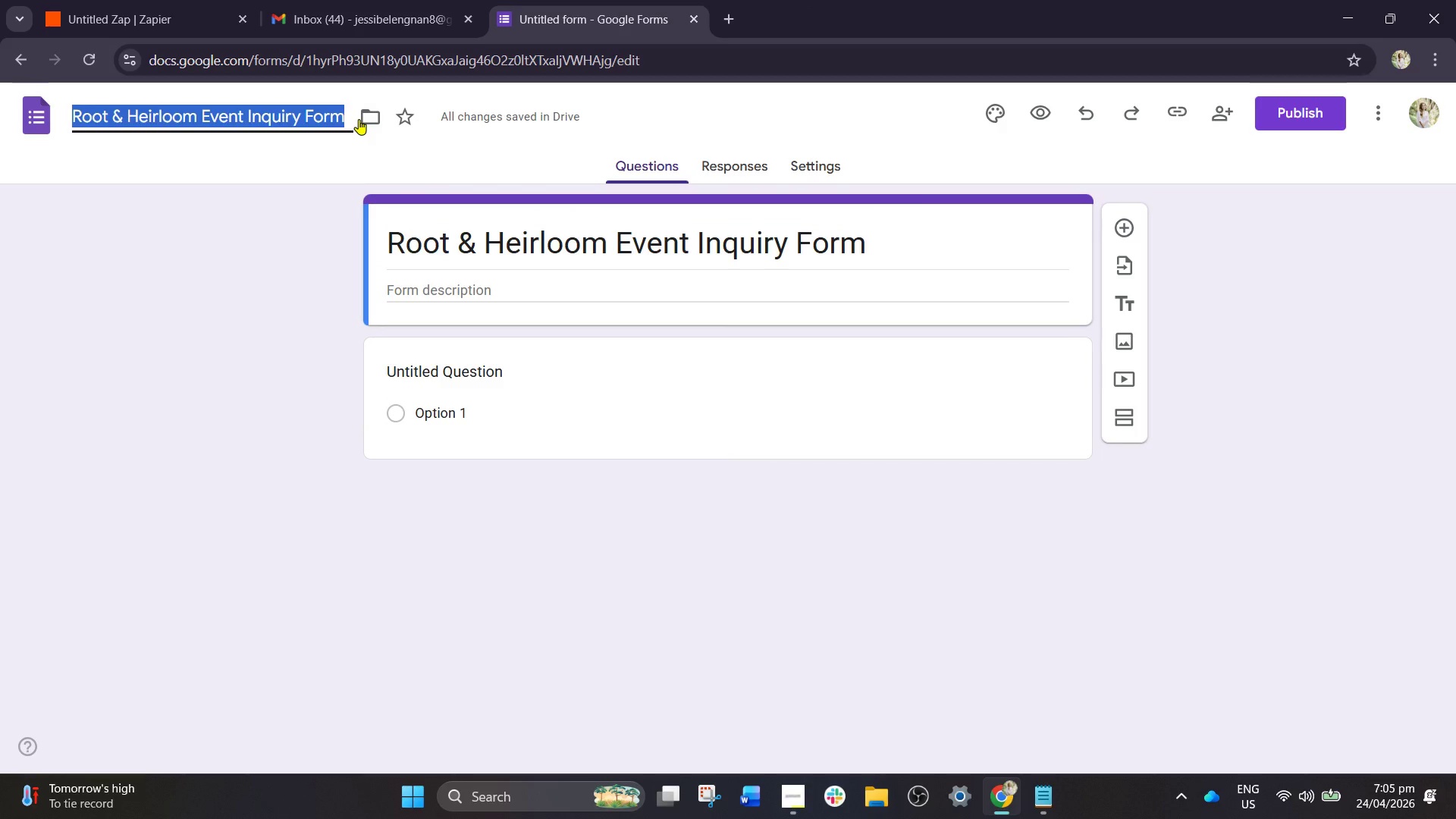 
left_click([359, 119])
 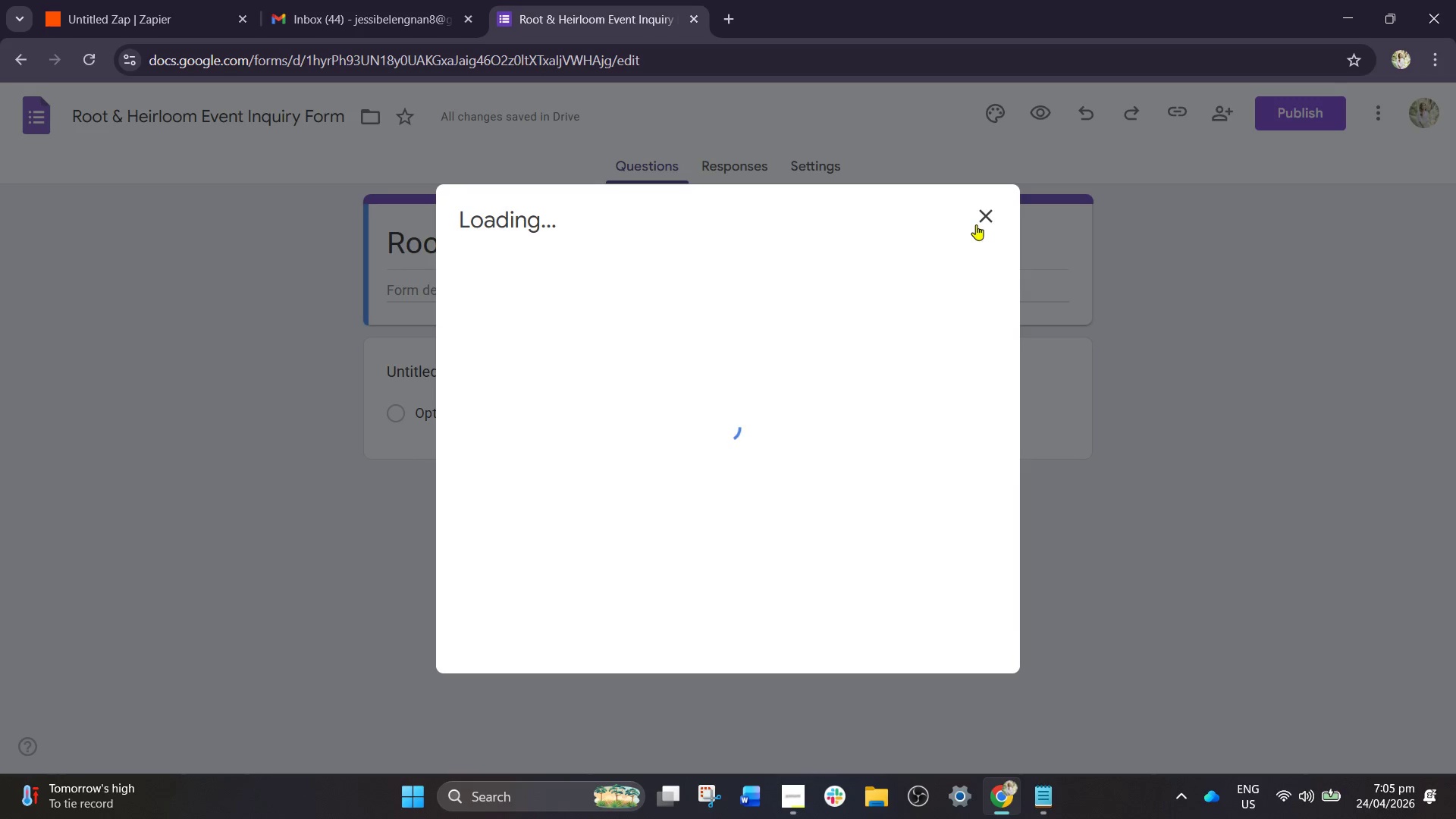 
left_click([977, 220])
 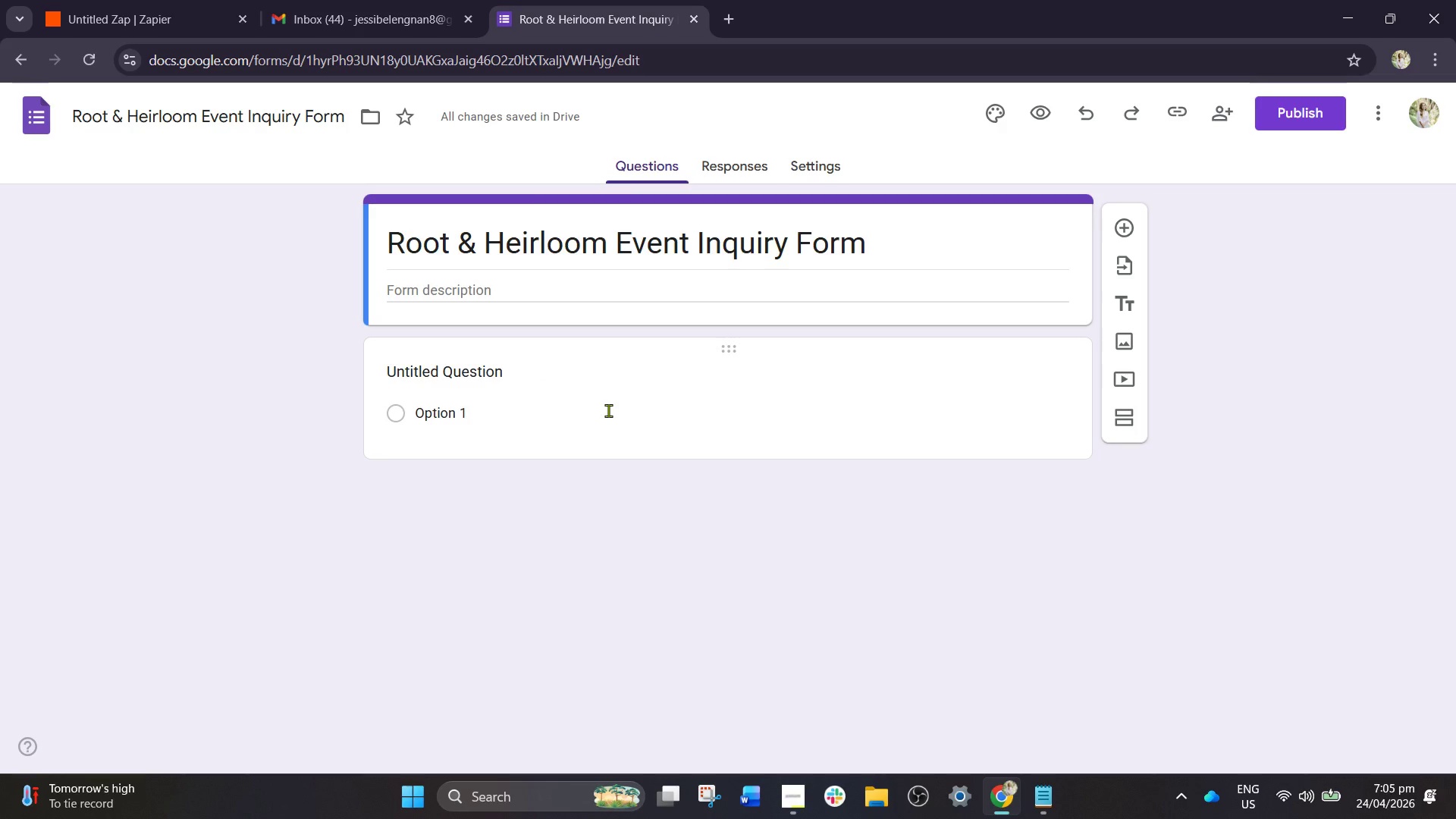 
left_click([532, 366])
 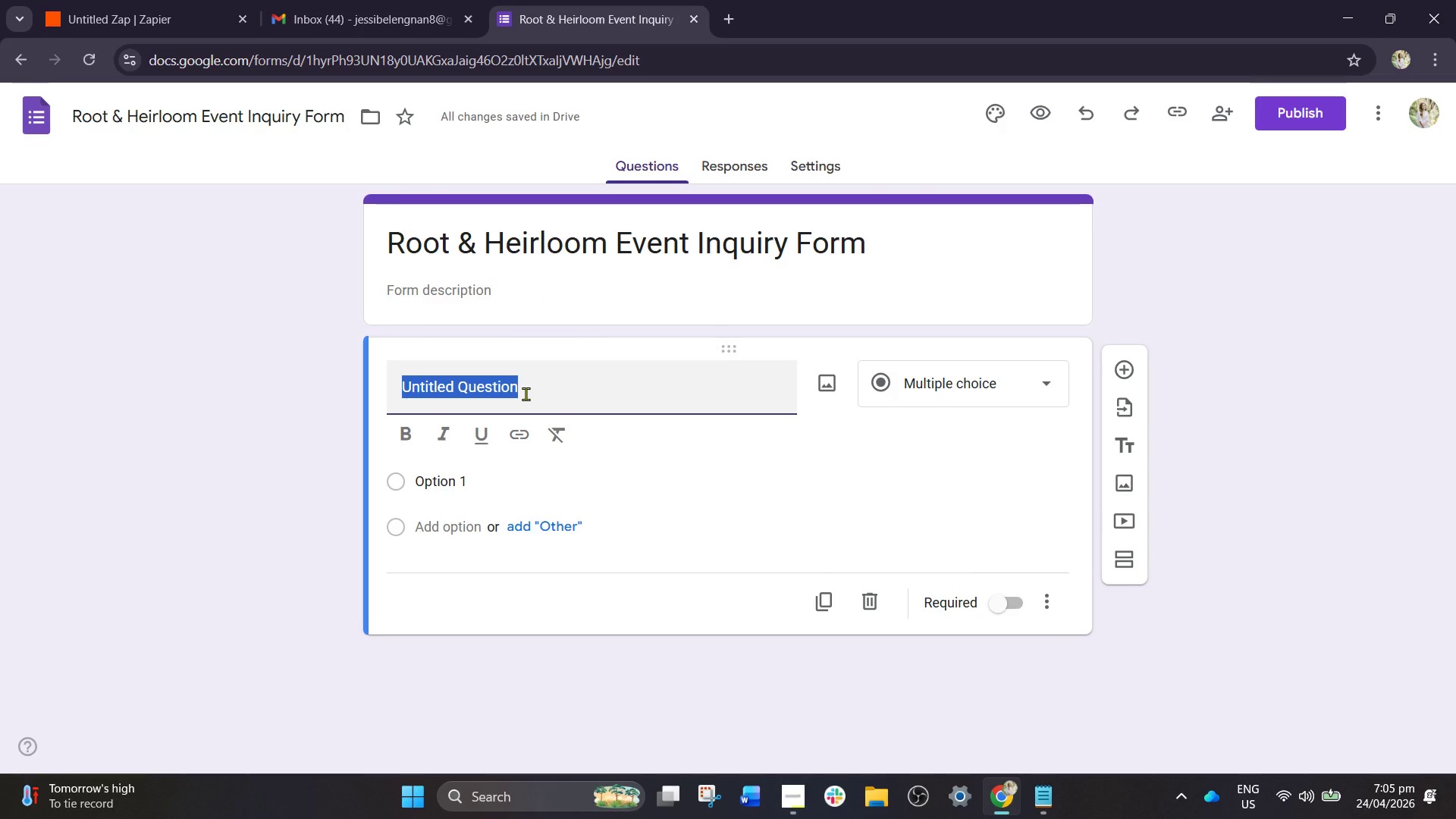 
type(Name)
 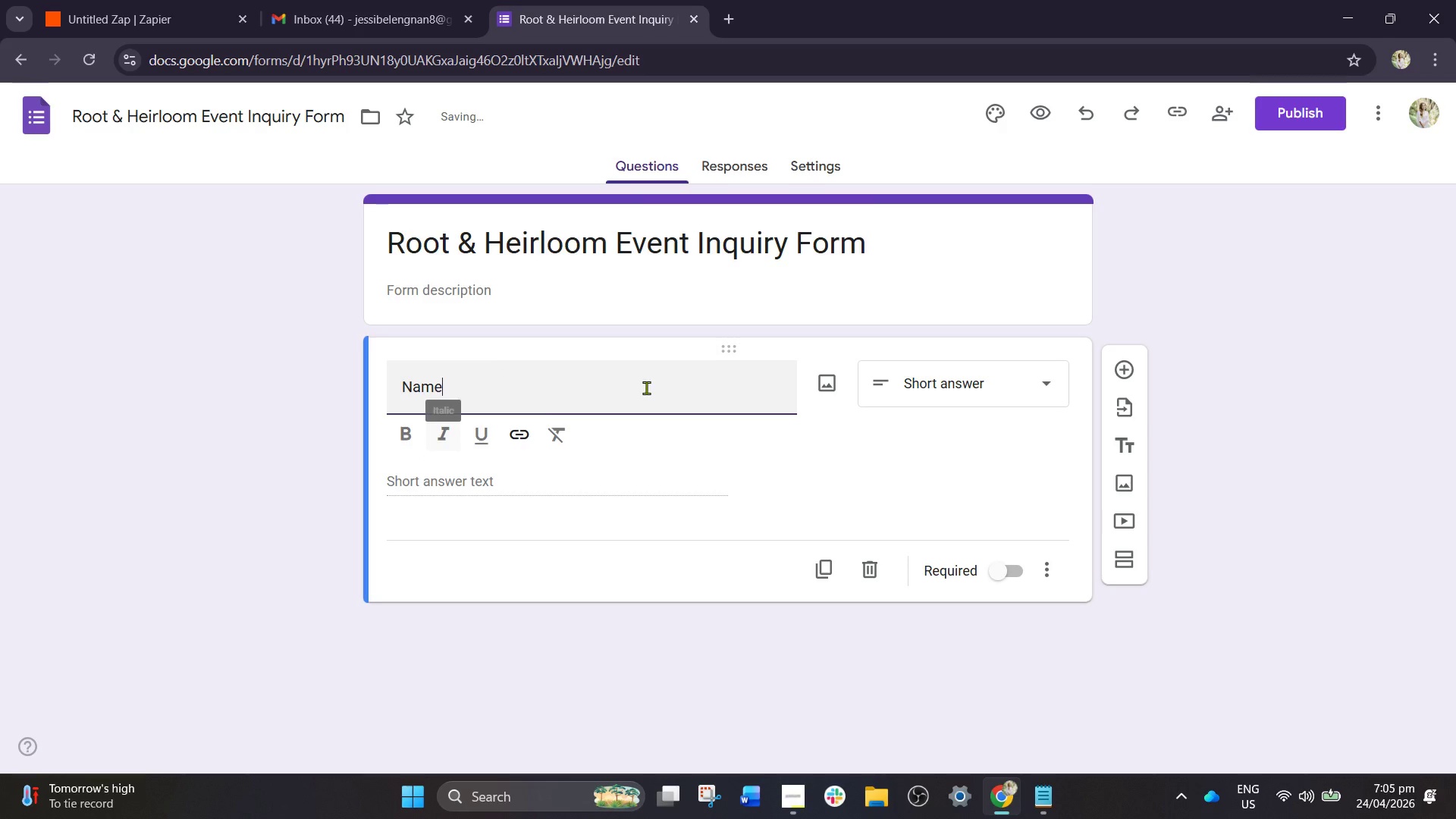 
scroll: coordinate [843, 458], scroll_direction: down, amount: 1.0
 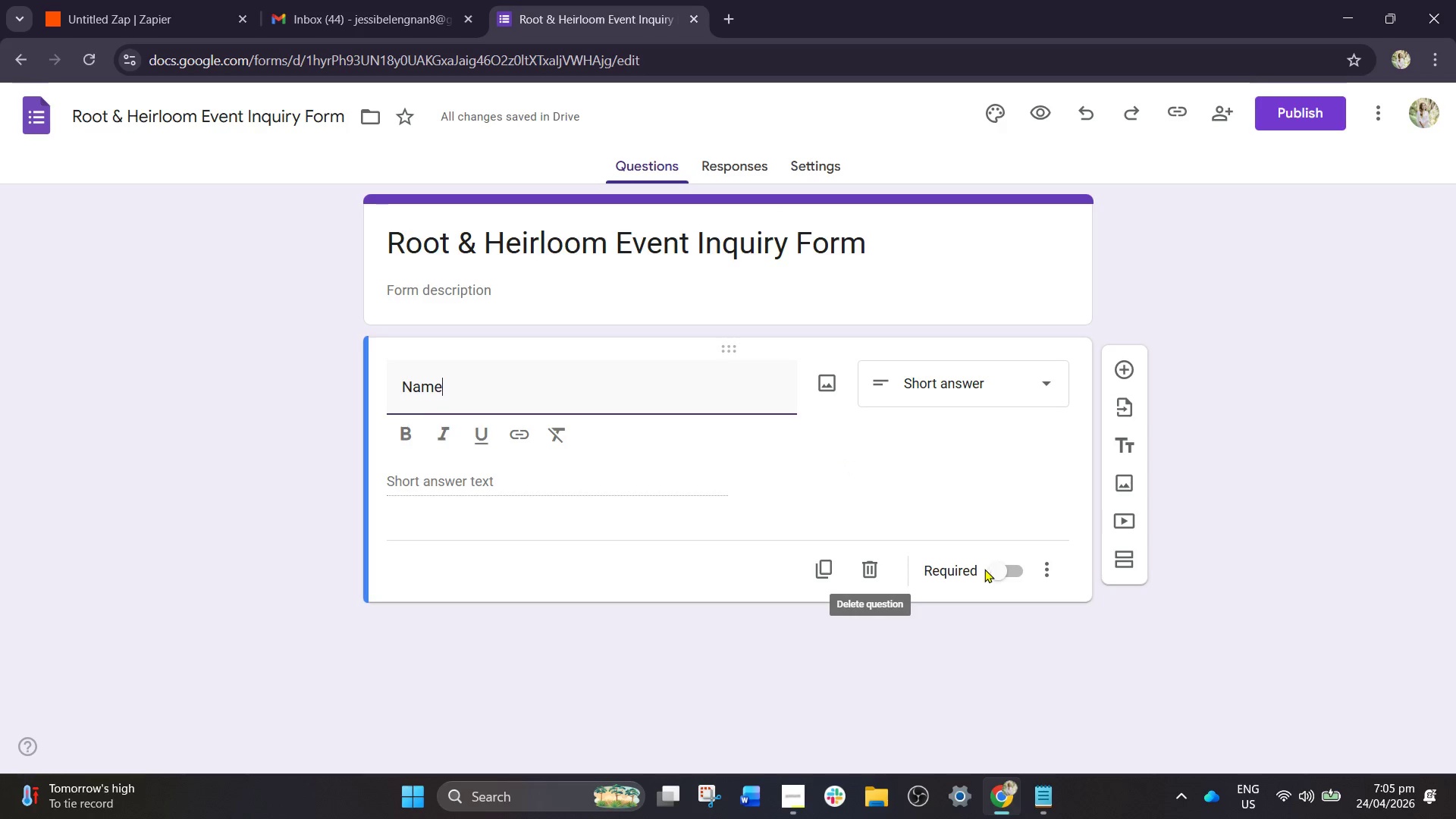 
left_click([993, 570])
 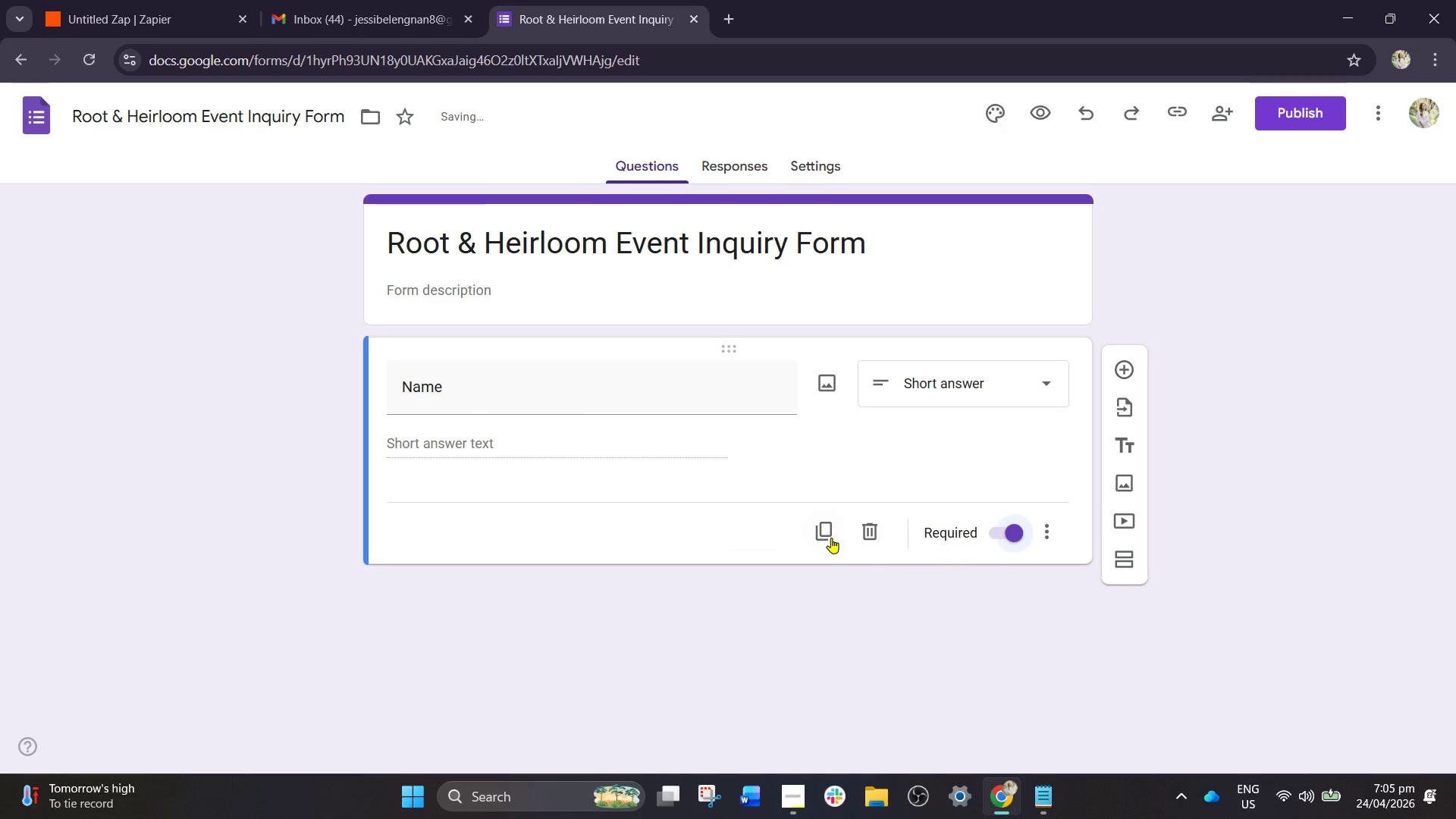 
left_click([832, 537])
 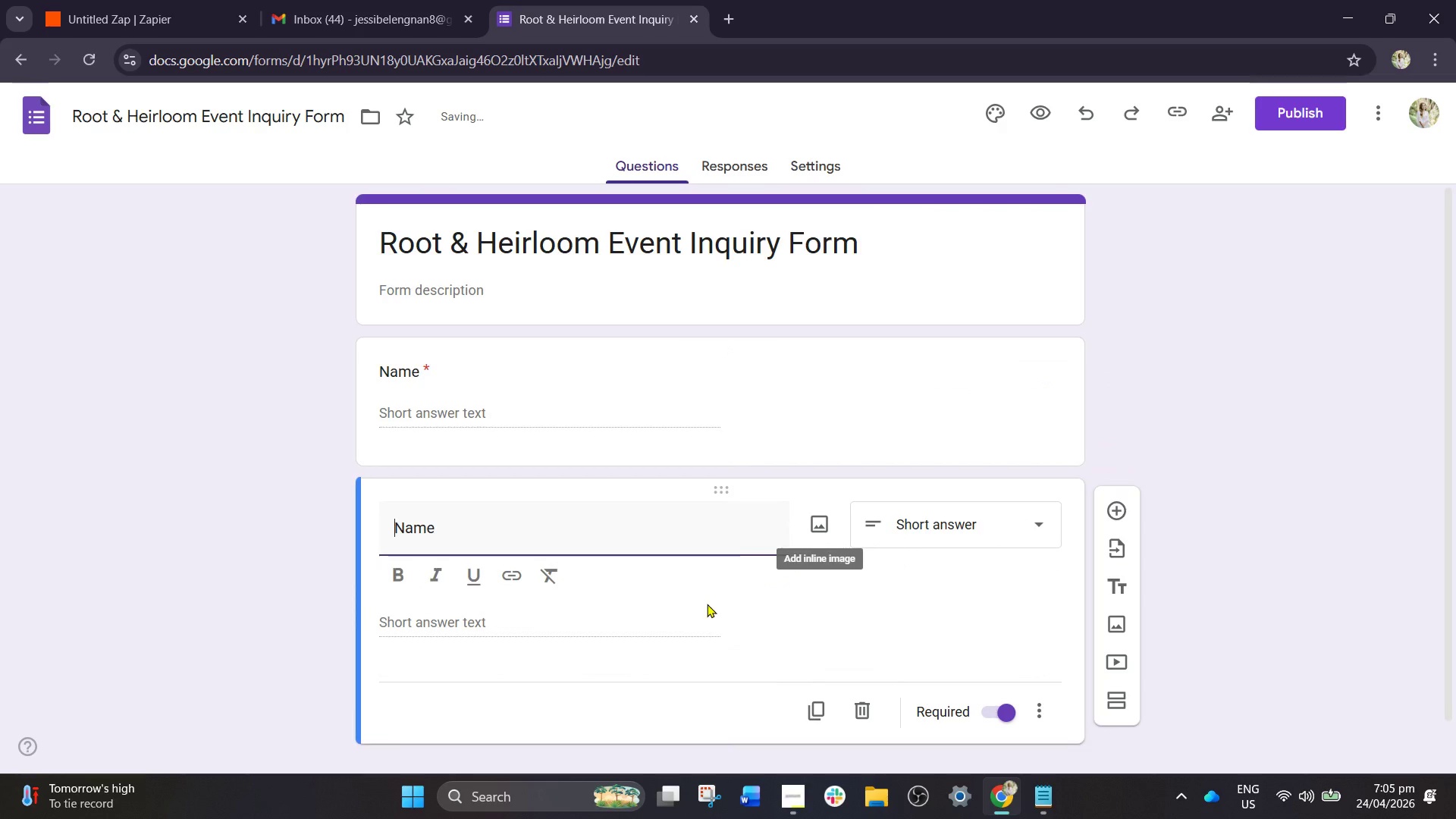 
scroll: coordinate [707, 604], scroll_direction: down, amount: 1.0
 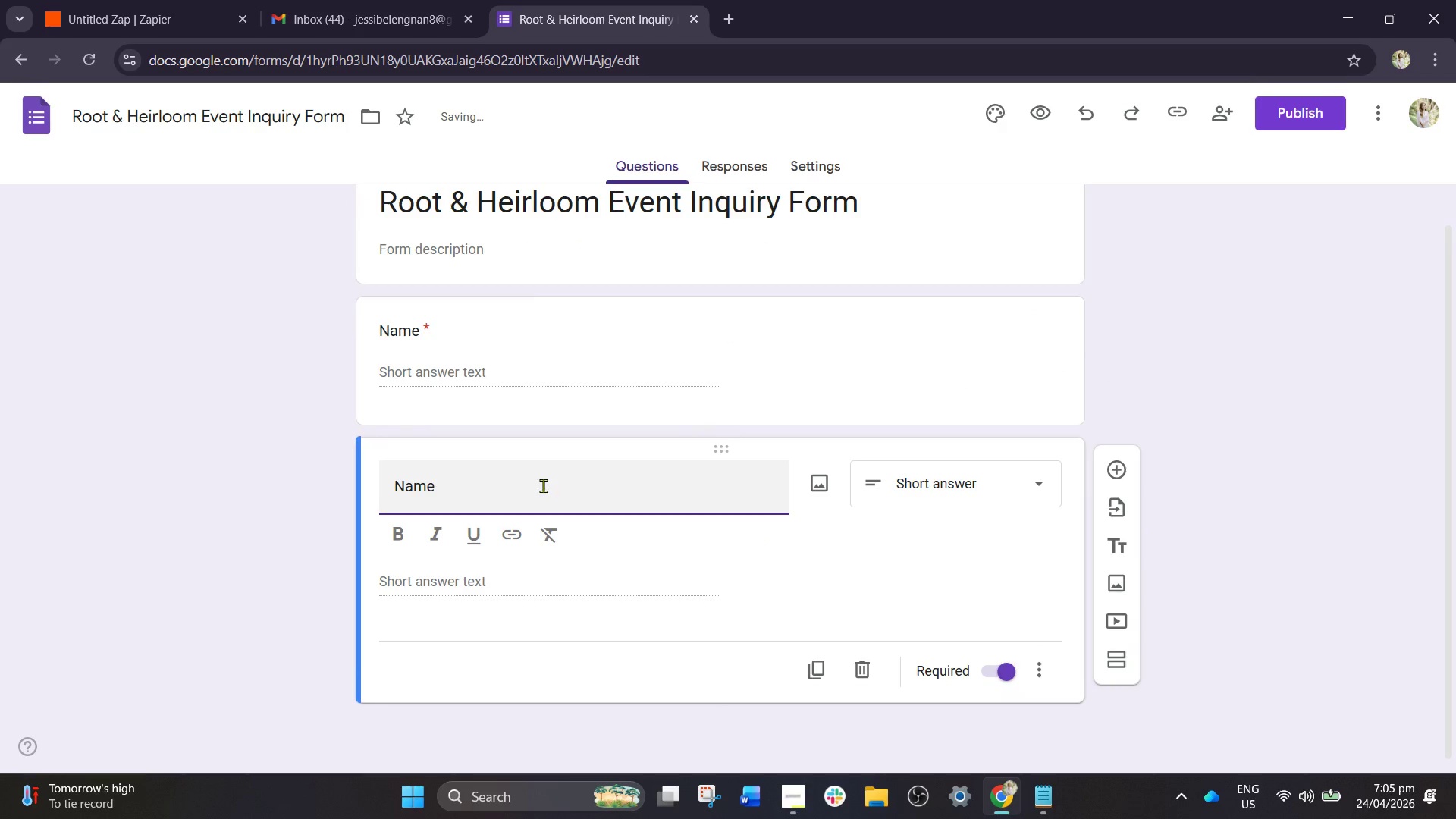 
left_click([511, 489])
 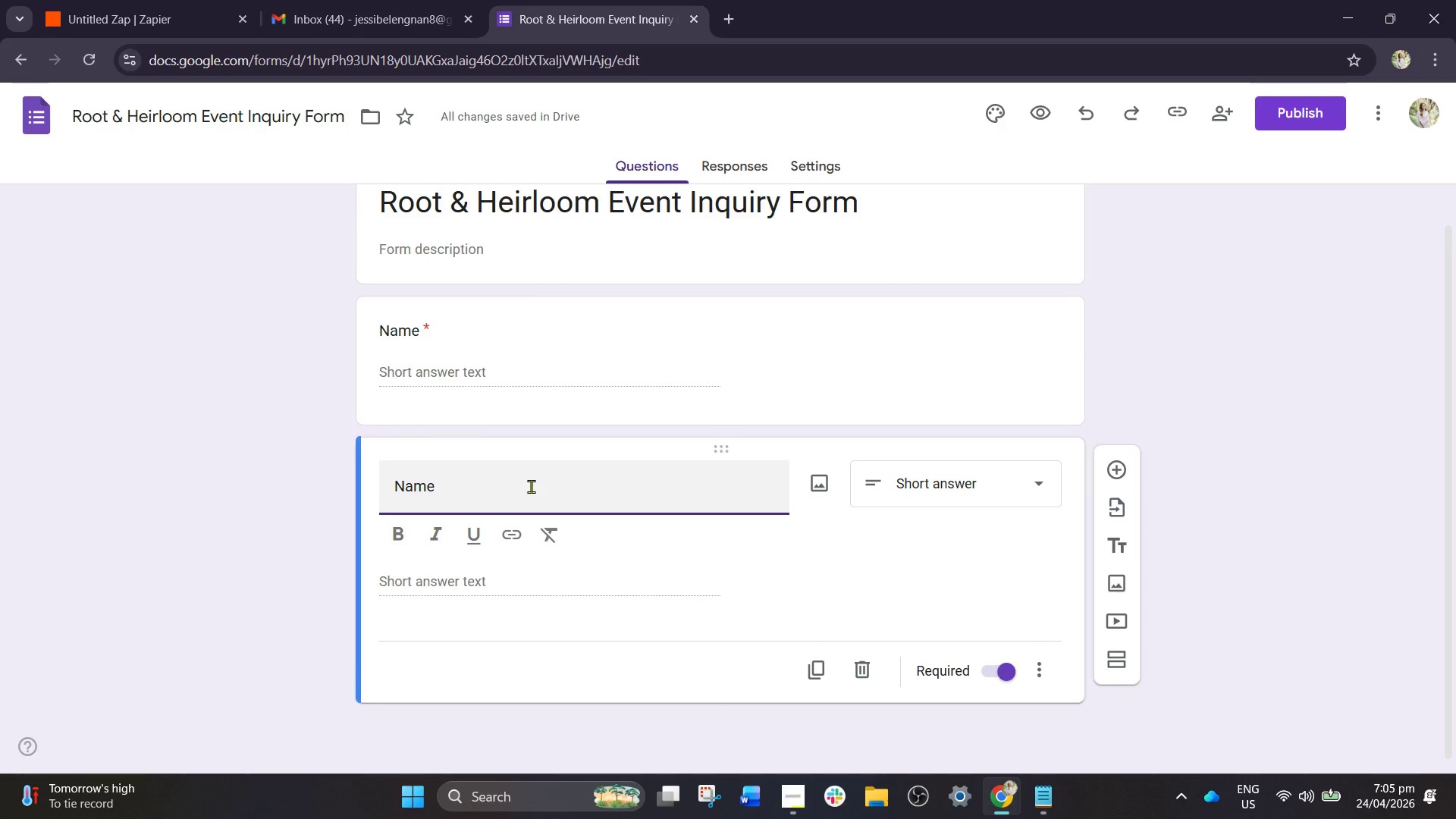 
key(Backspace)
key(Backspace)
key(Backspace)
key(Backspace)
type(Email)
 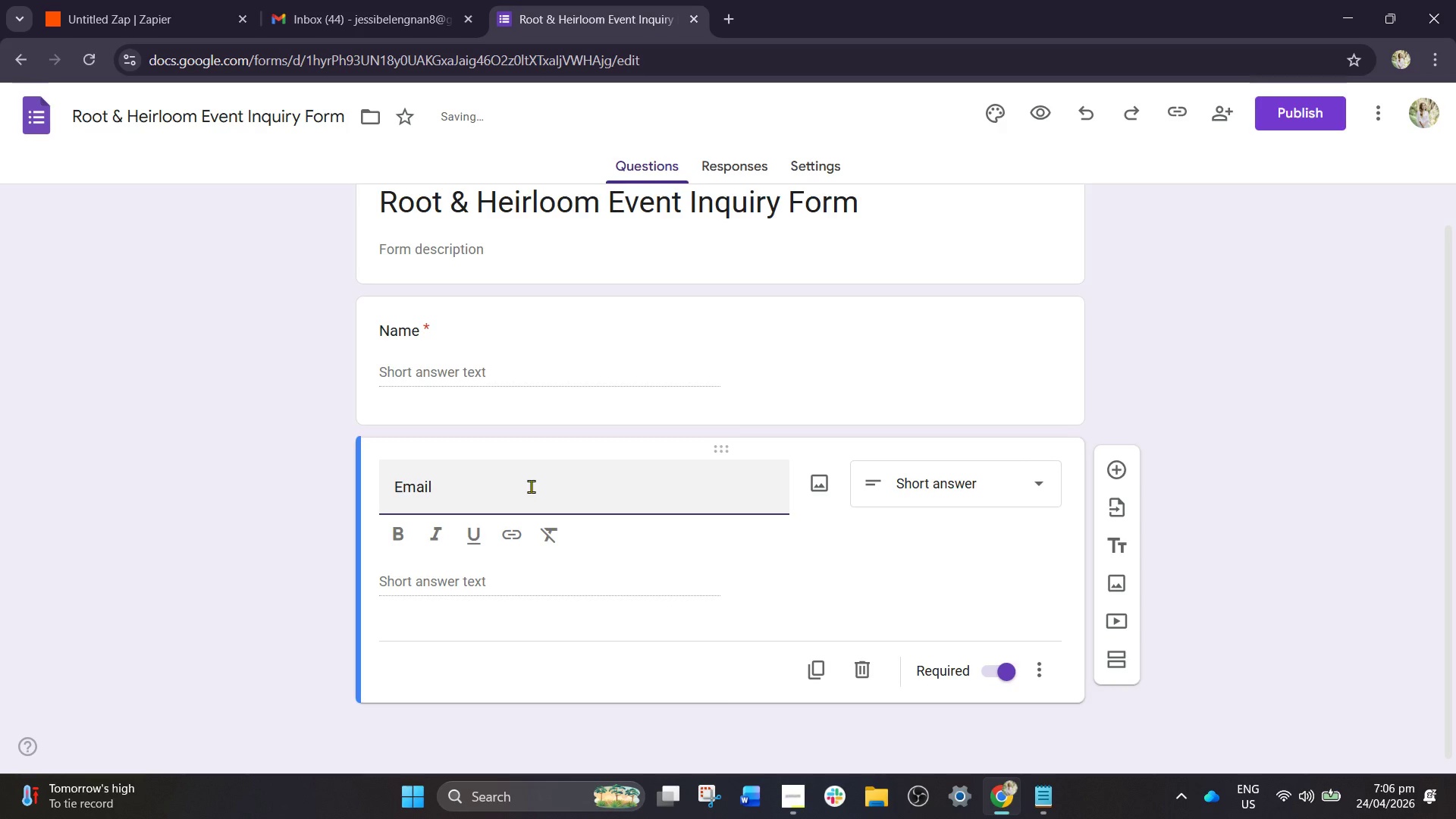 
scroll: coordinate [557, 477], scroll_direction: down, amount: 2.0
 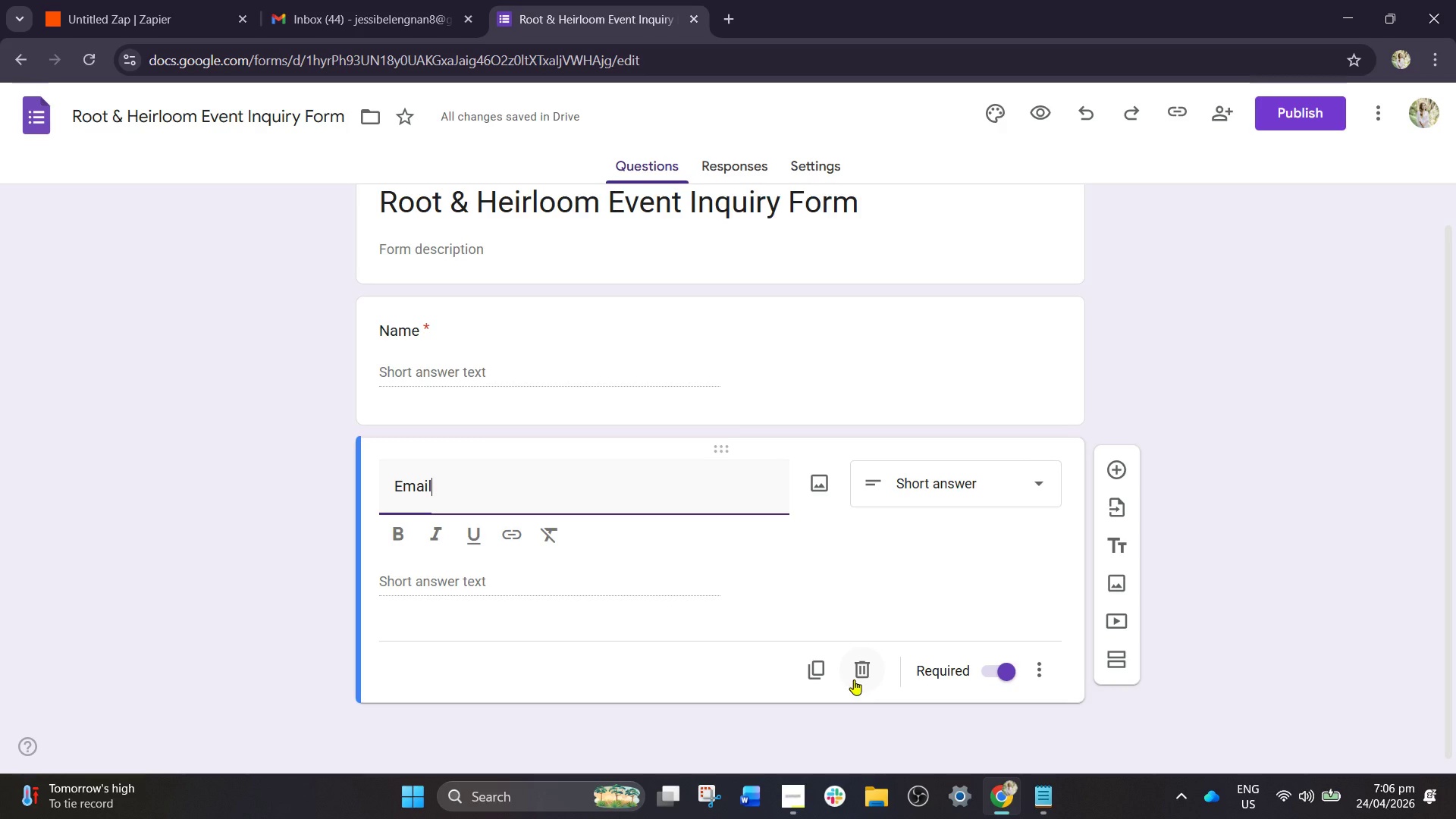 
left_click([830, 676])
 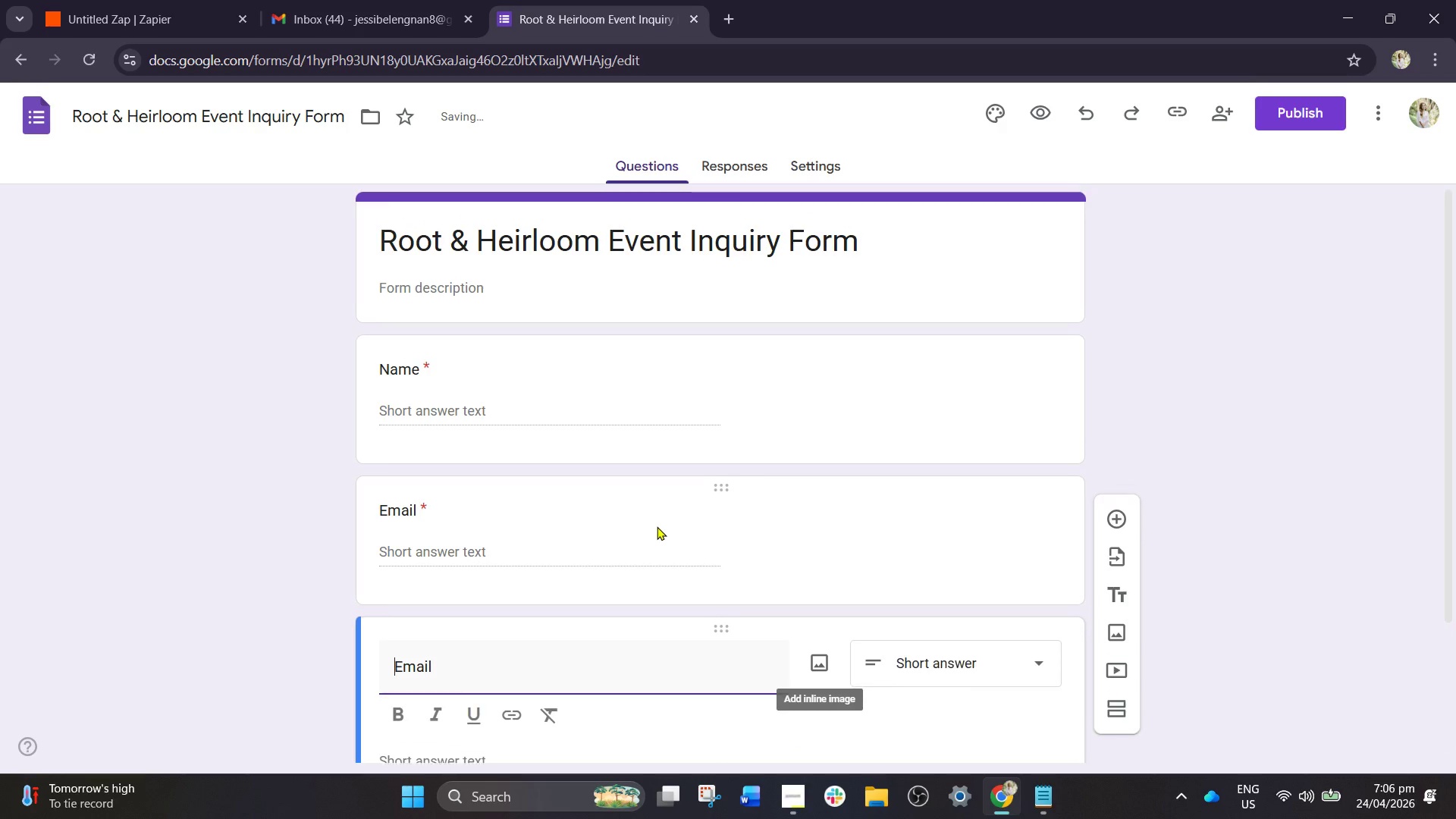 
scroll: coordinate [656, 530], scroll_direction: down, amount: 2.0
 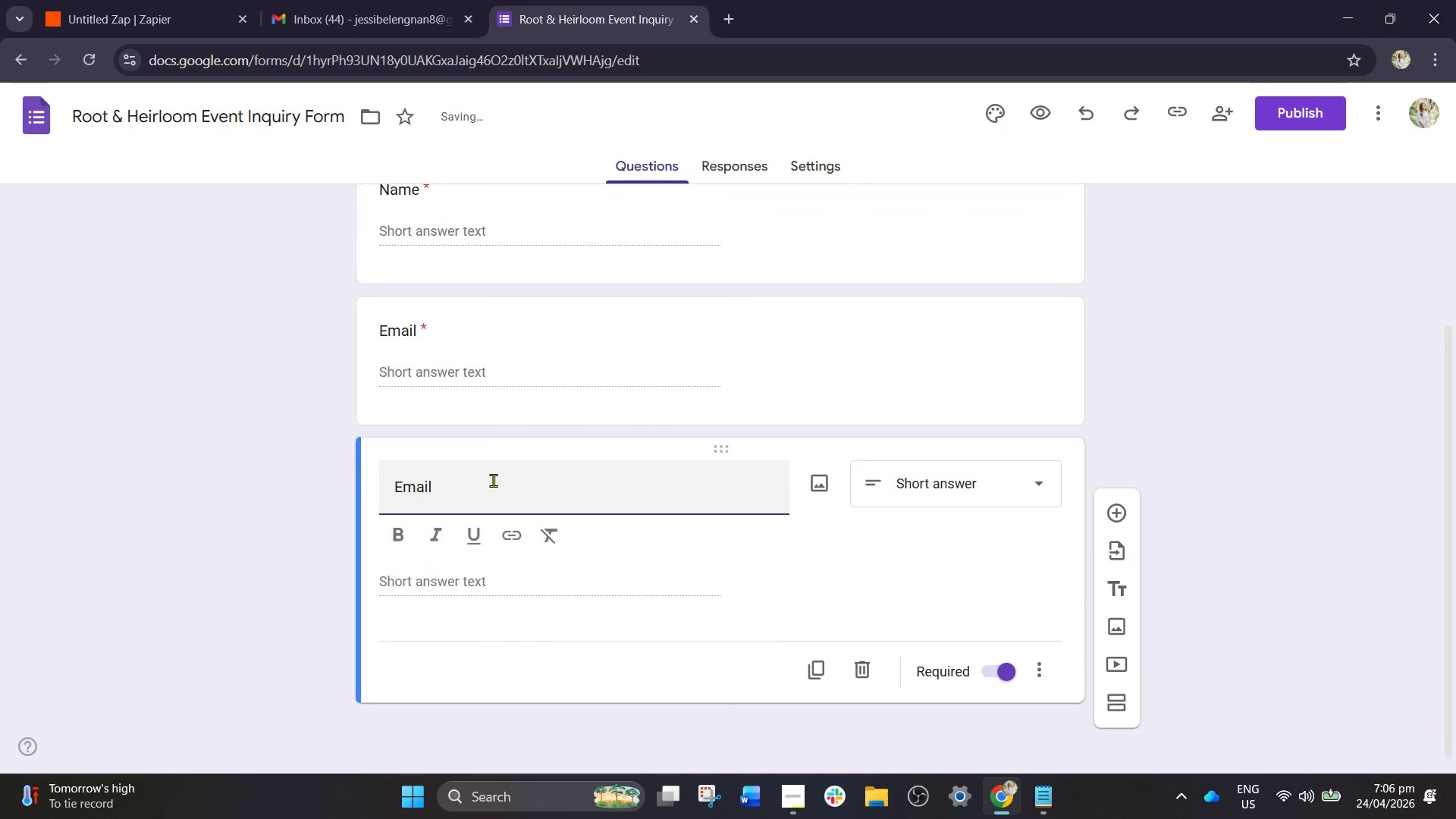 
left_click([493, 480])
 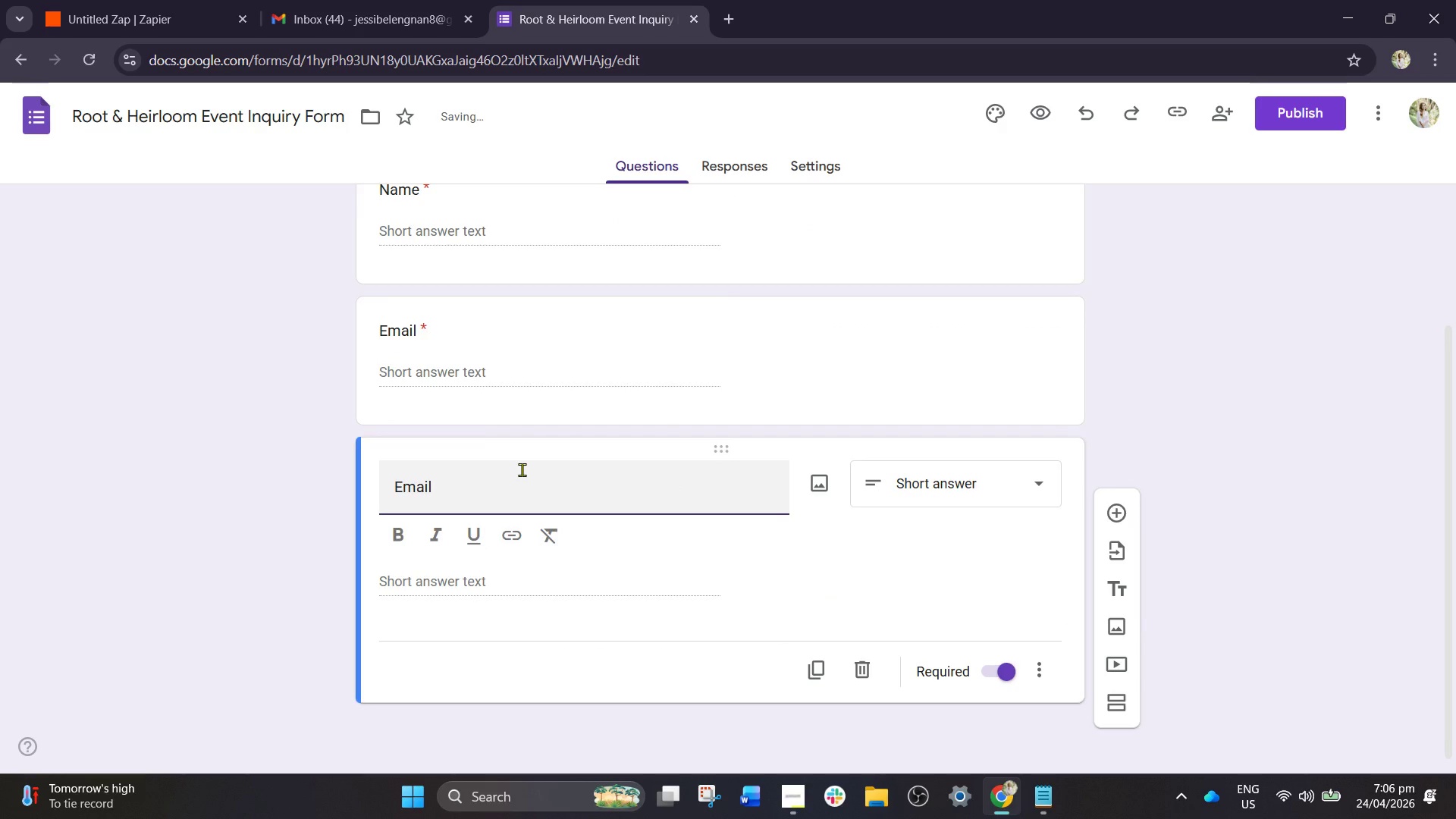 
key(Backspace)
 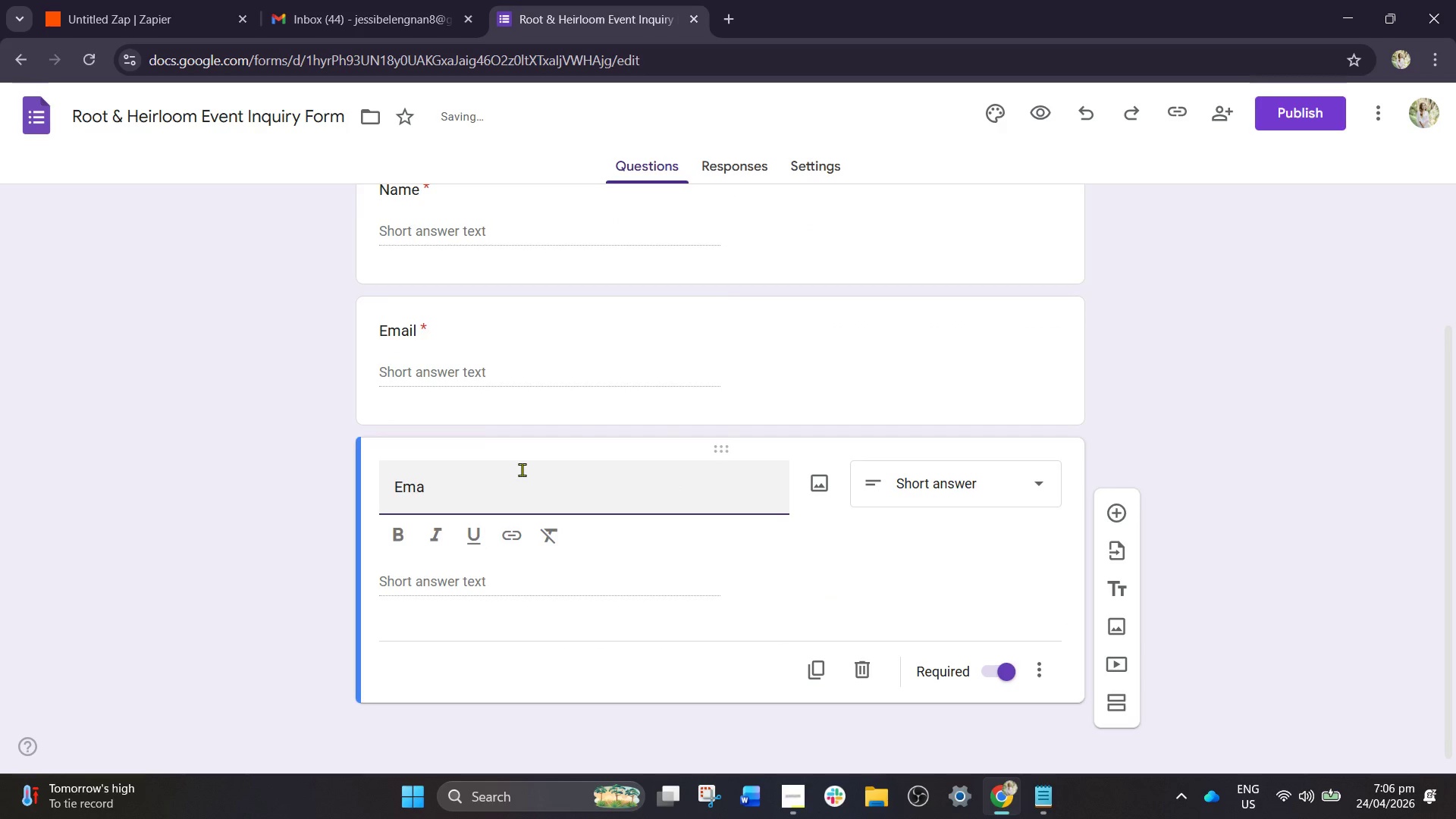 
key(Backspace)
 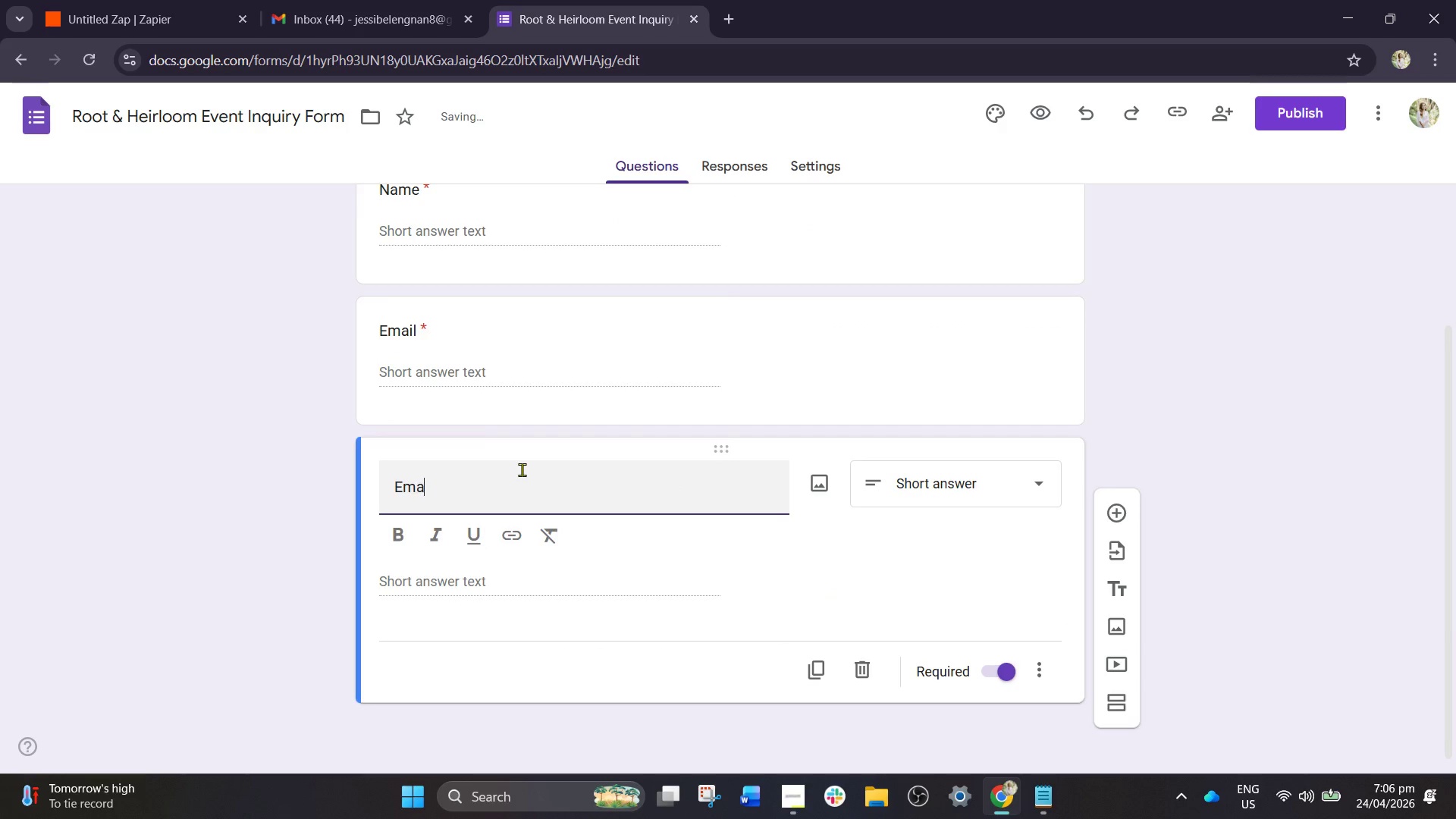 
key(Backspace)
 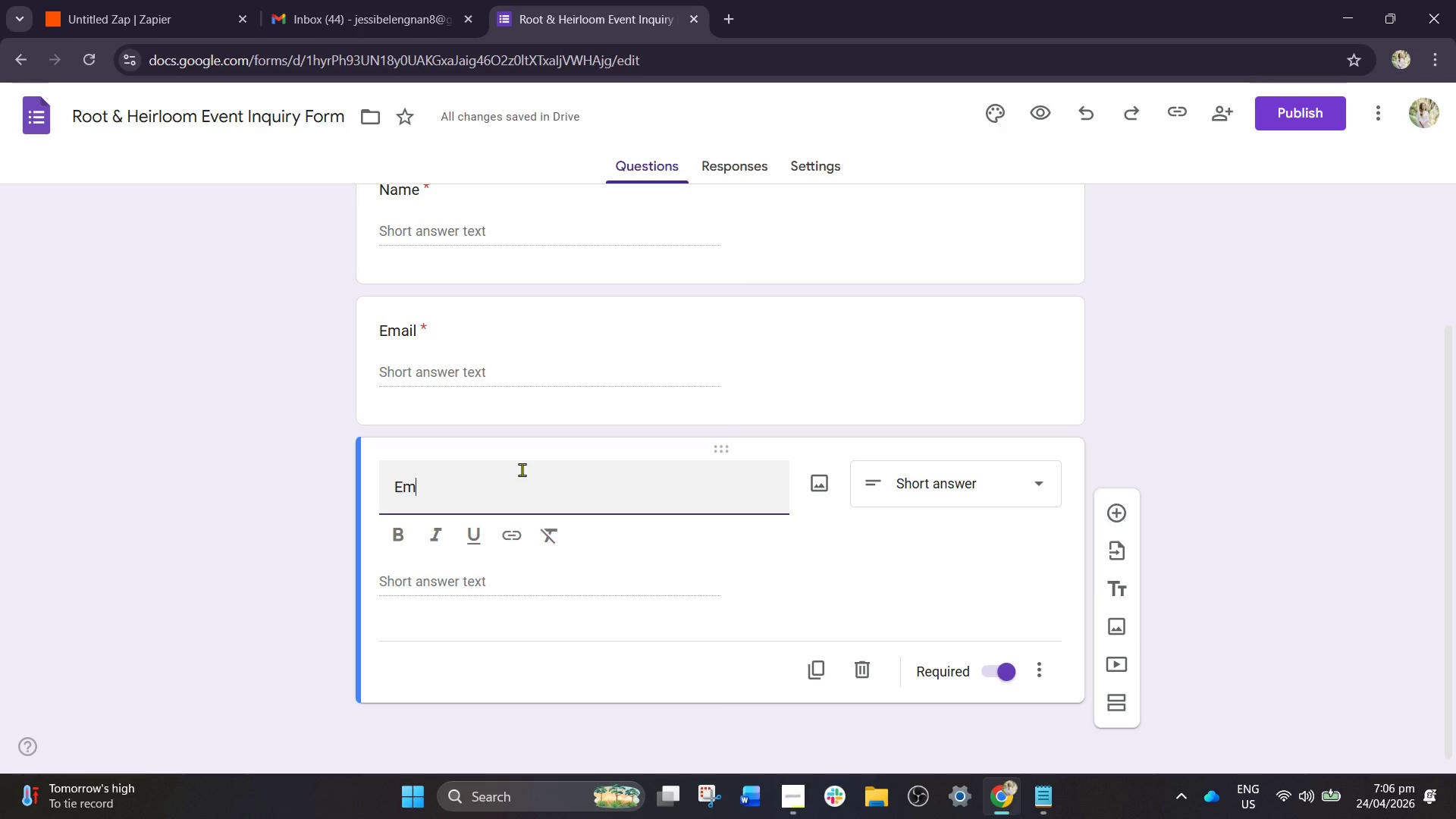 
wait(16.36)
 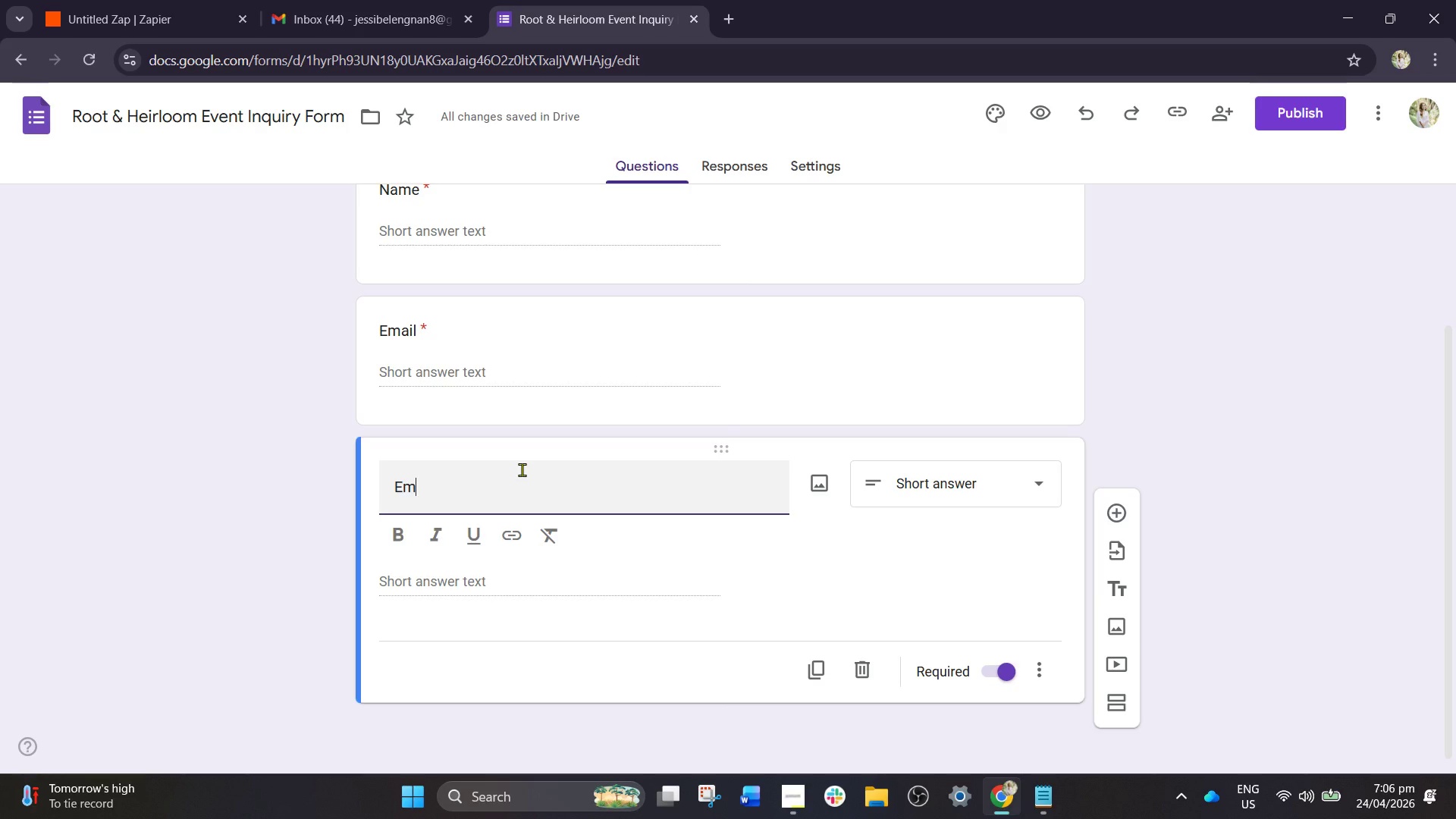 
key(Backspace)
key(Backspace)
type(Guest)
 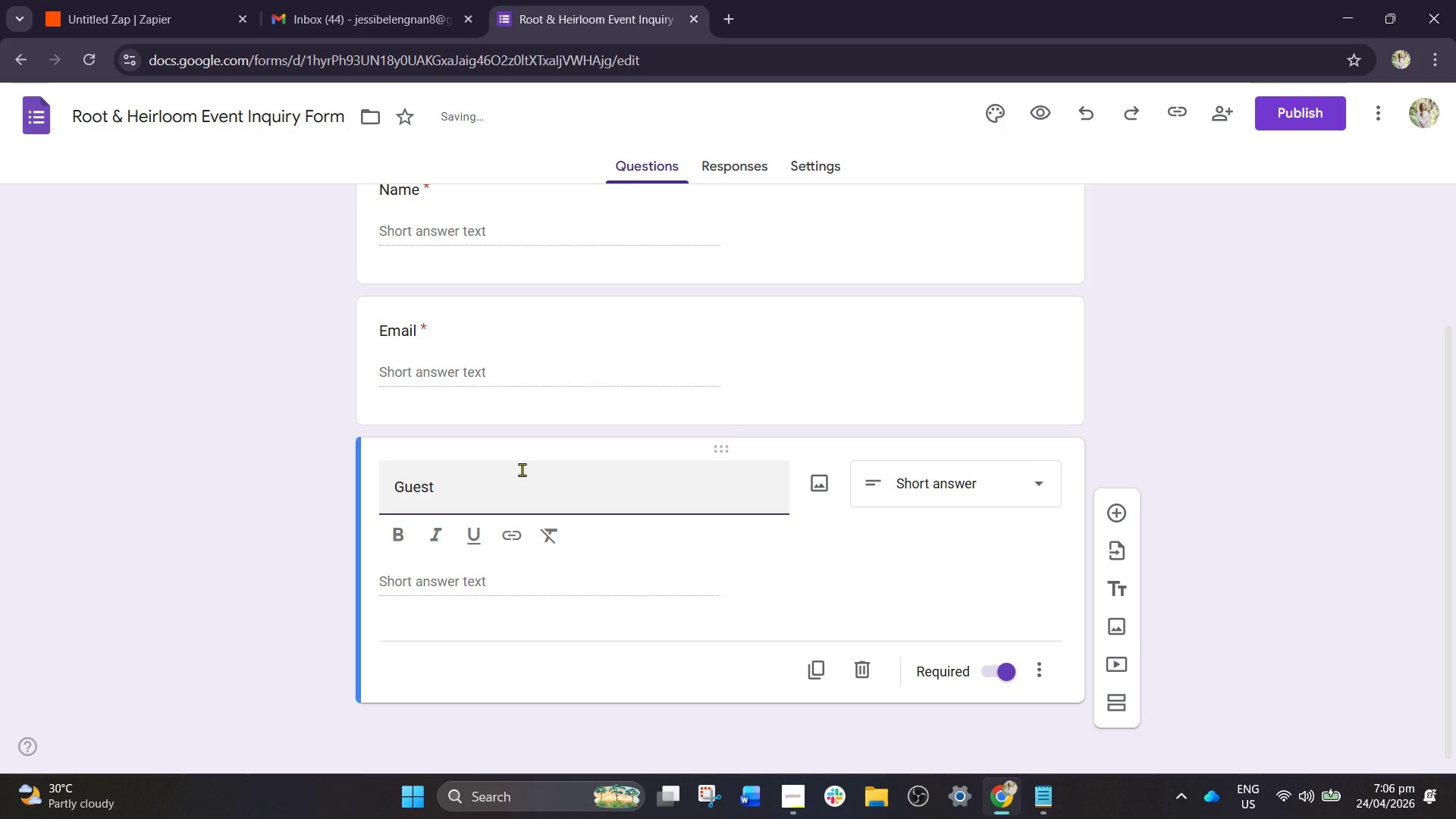 
key(S)
 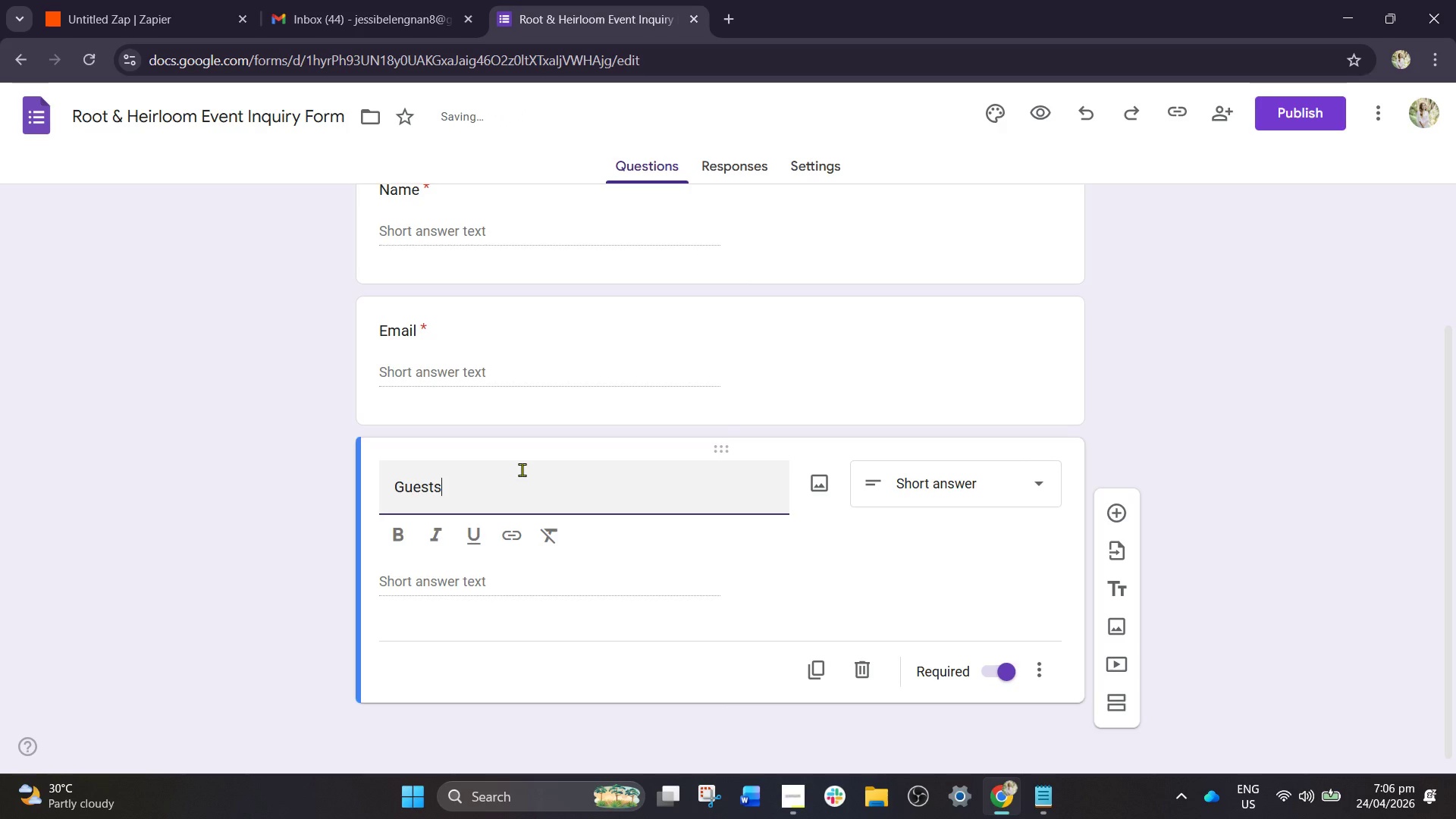 
key(Enter)
 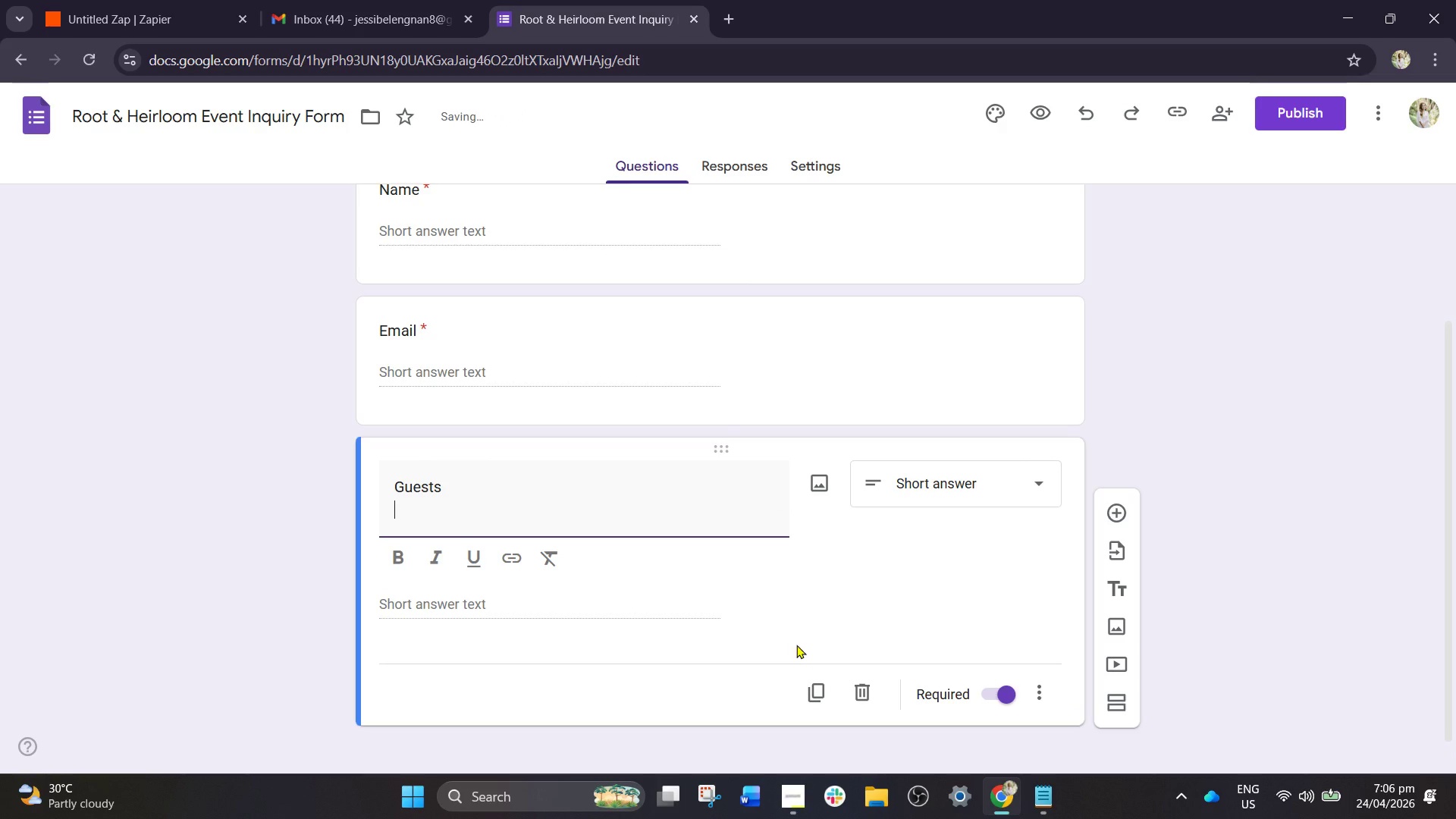 
left_click([815, 698])
 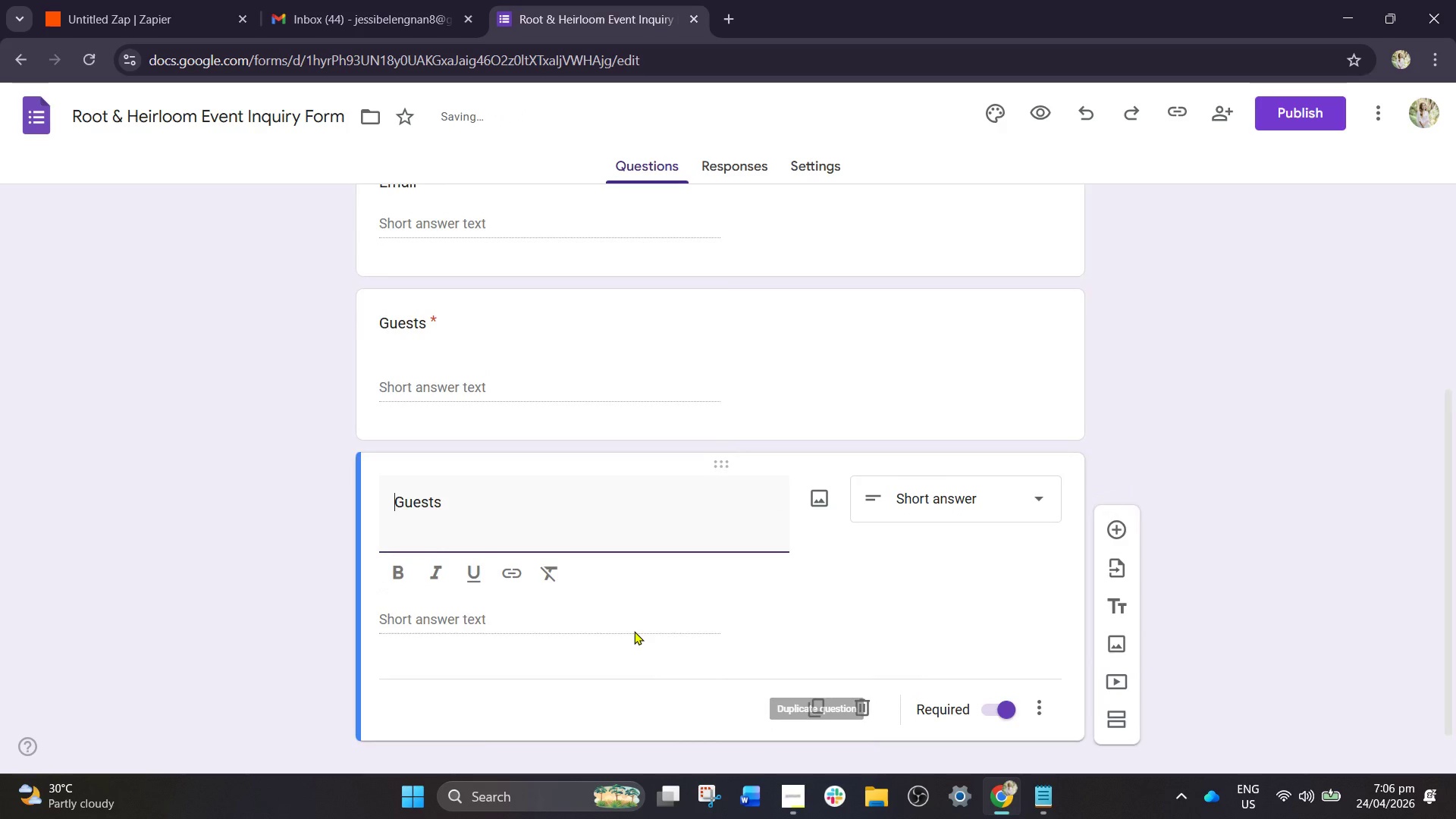 
scroll: coordinate [634, 631], scroll_direction: down, amount: 2.0
 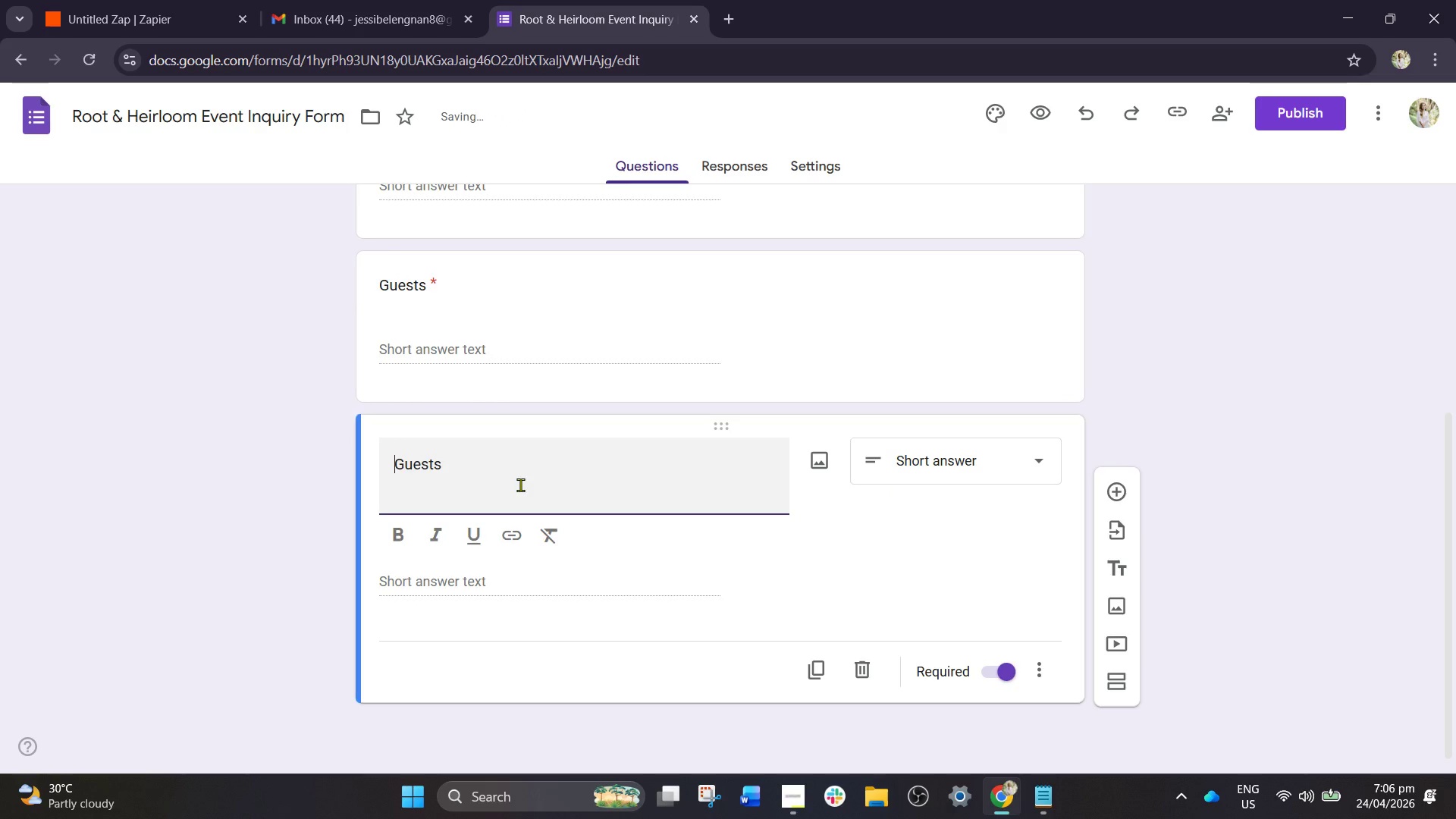 
left_click([520, 485])
 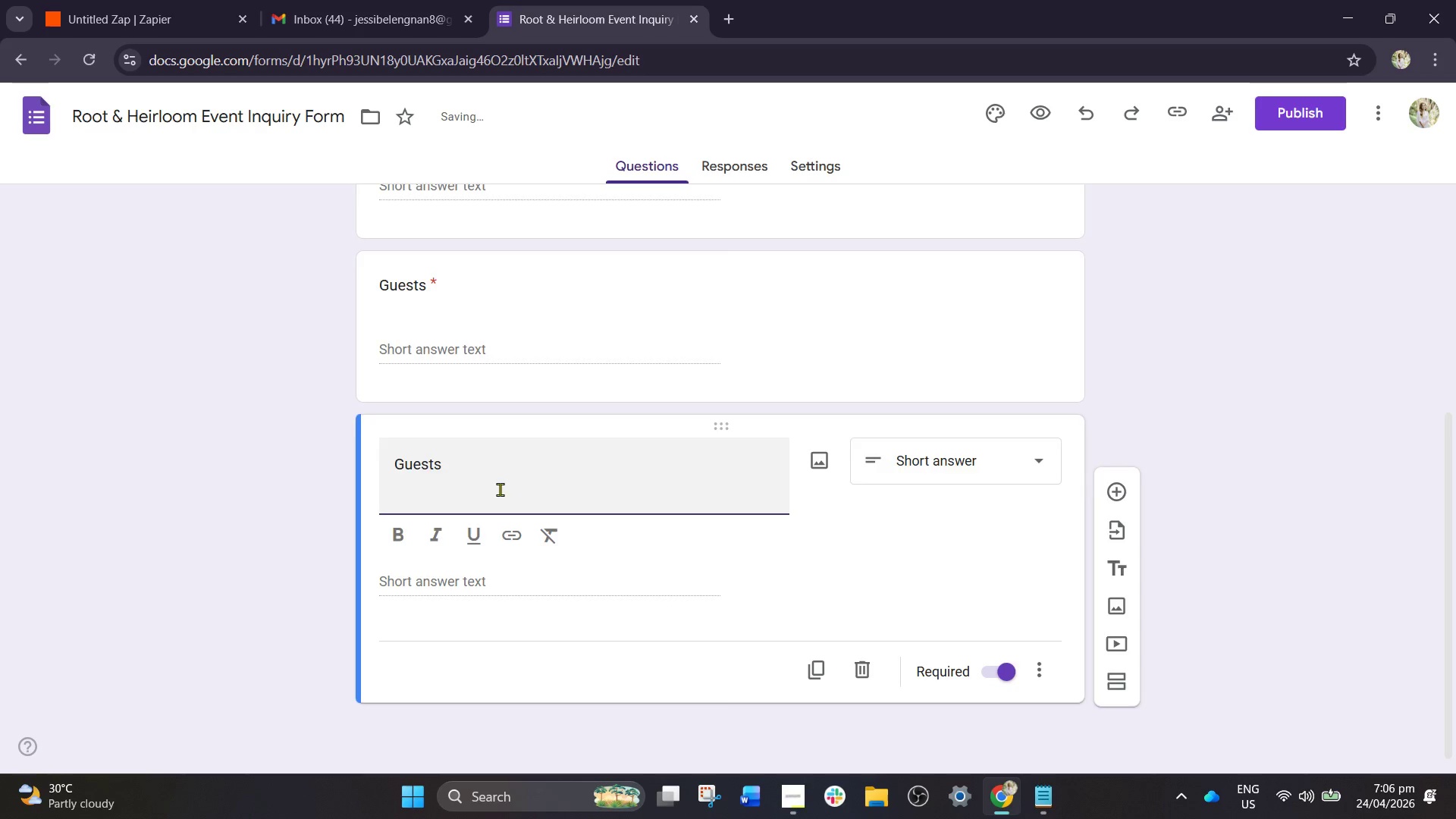 
key(Backspace)
 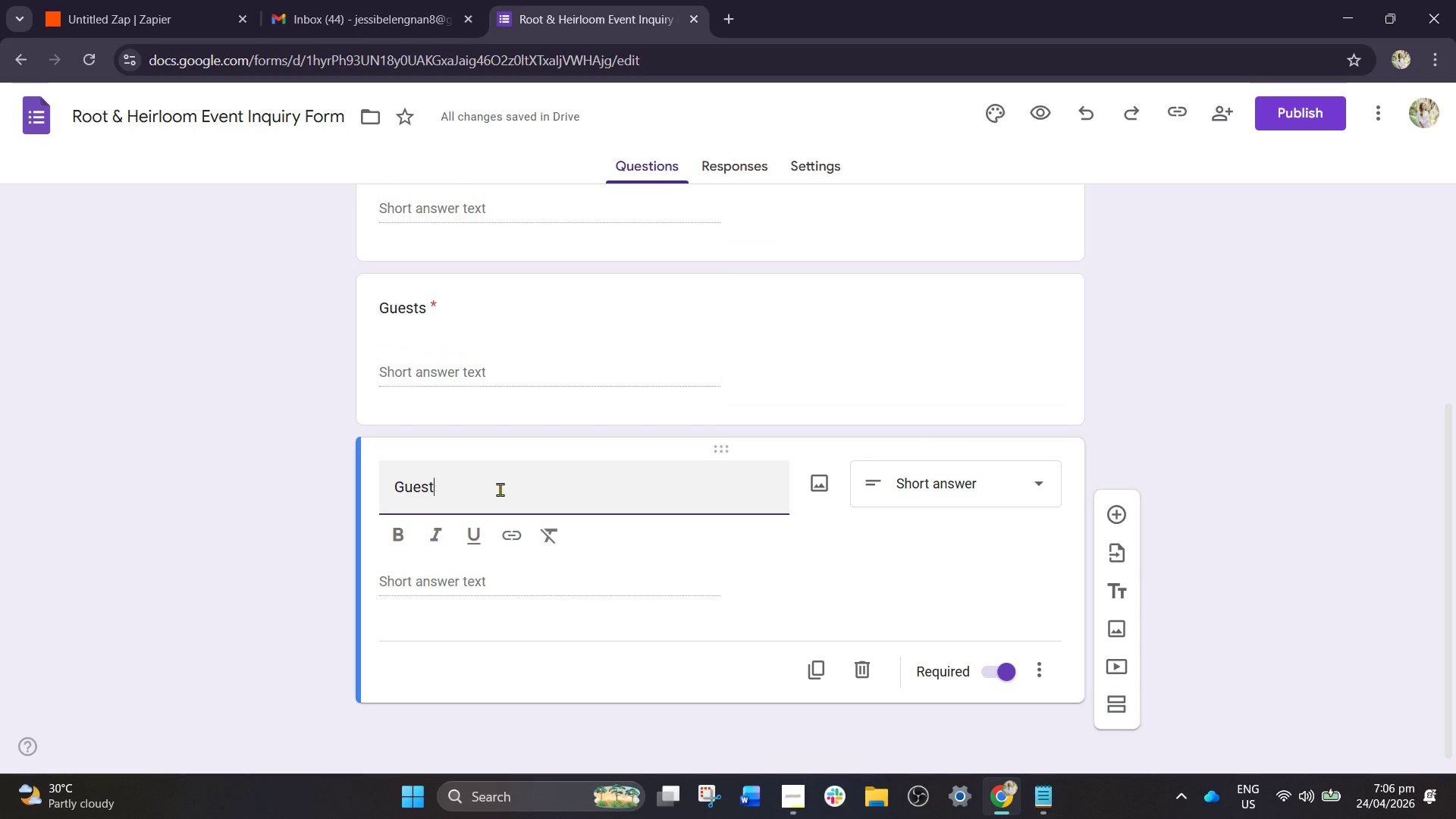 
key(Backspace)
 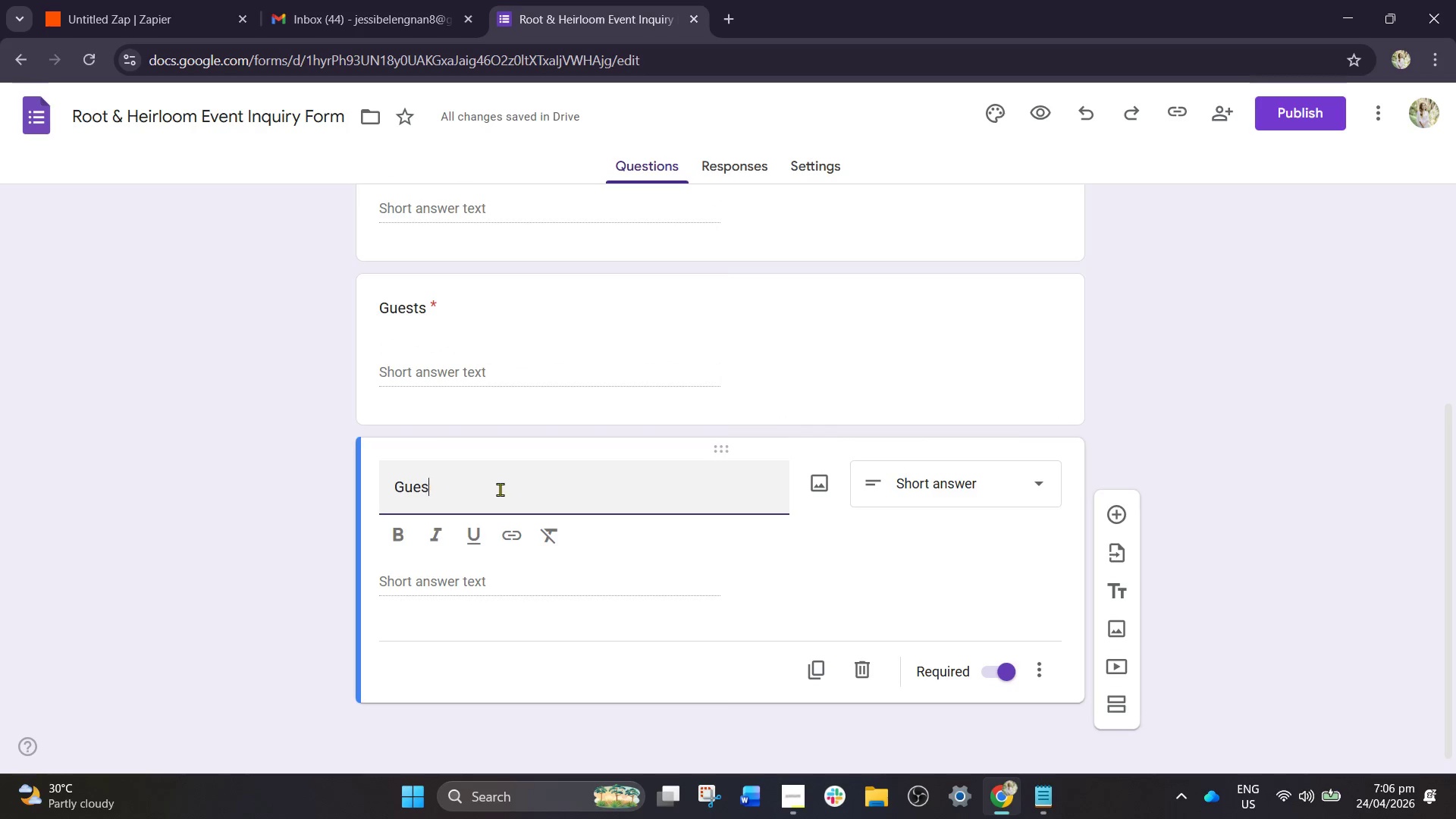 
key(Backspace)
 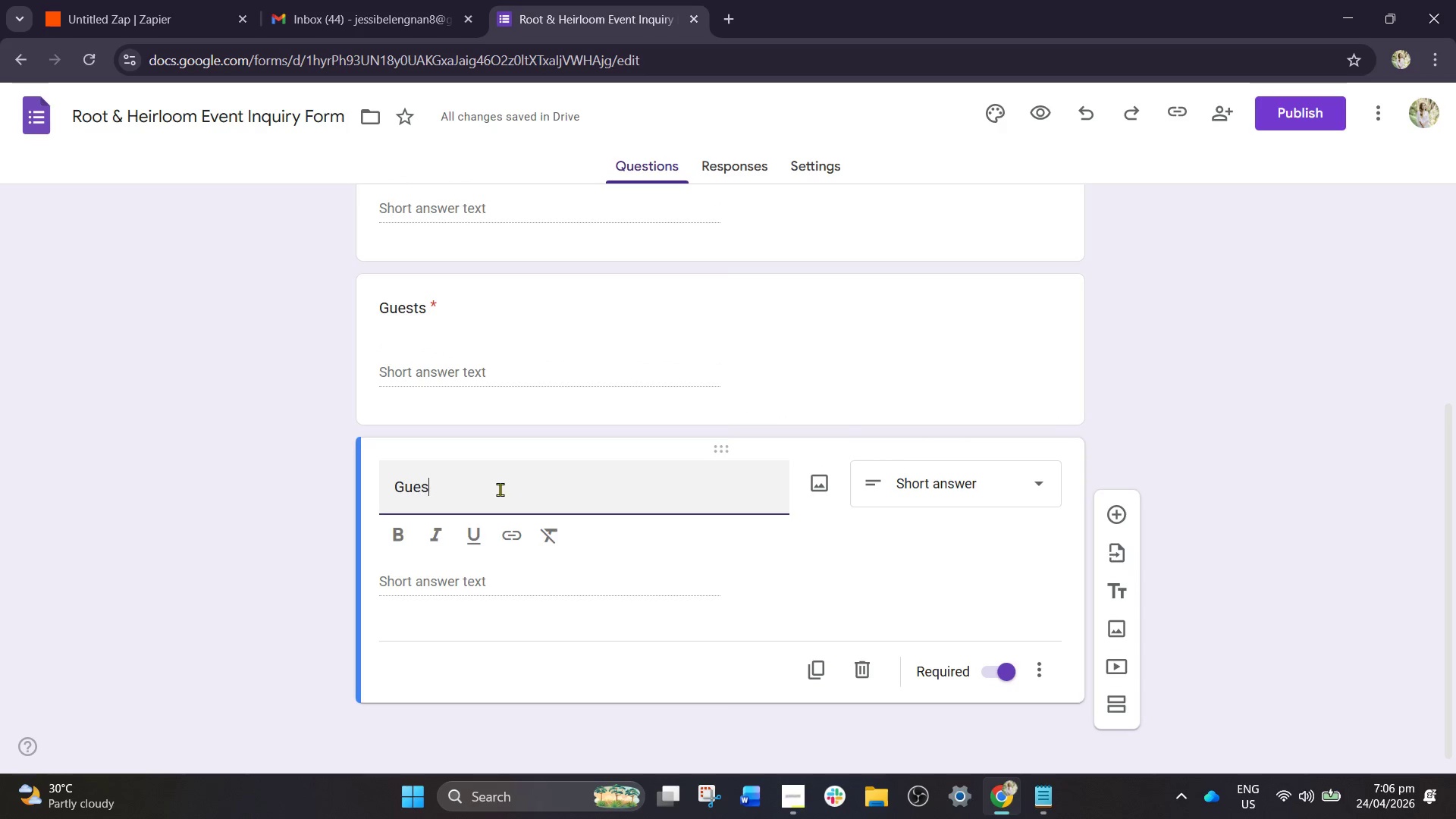 
key(Backspace)
 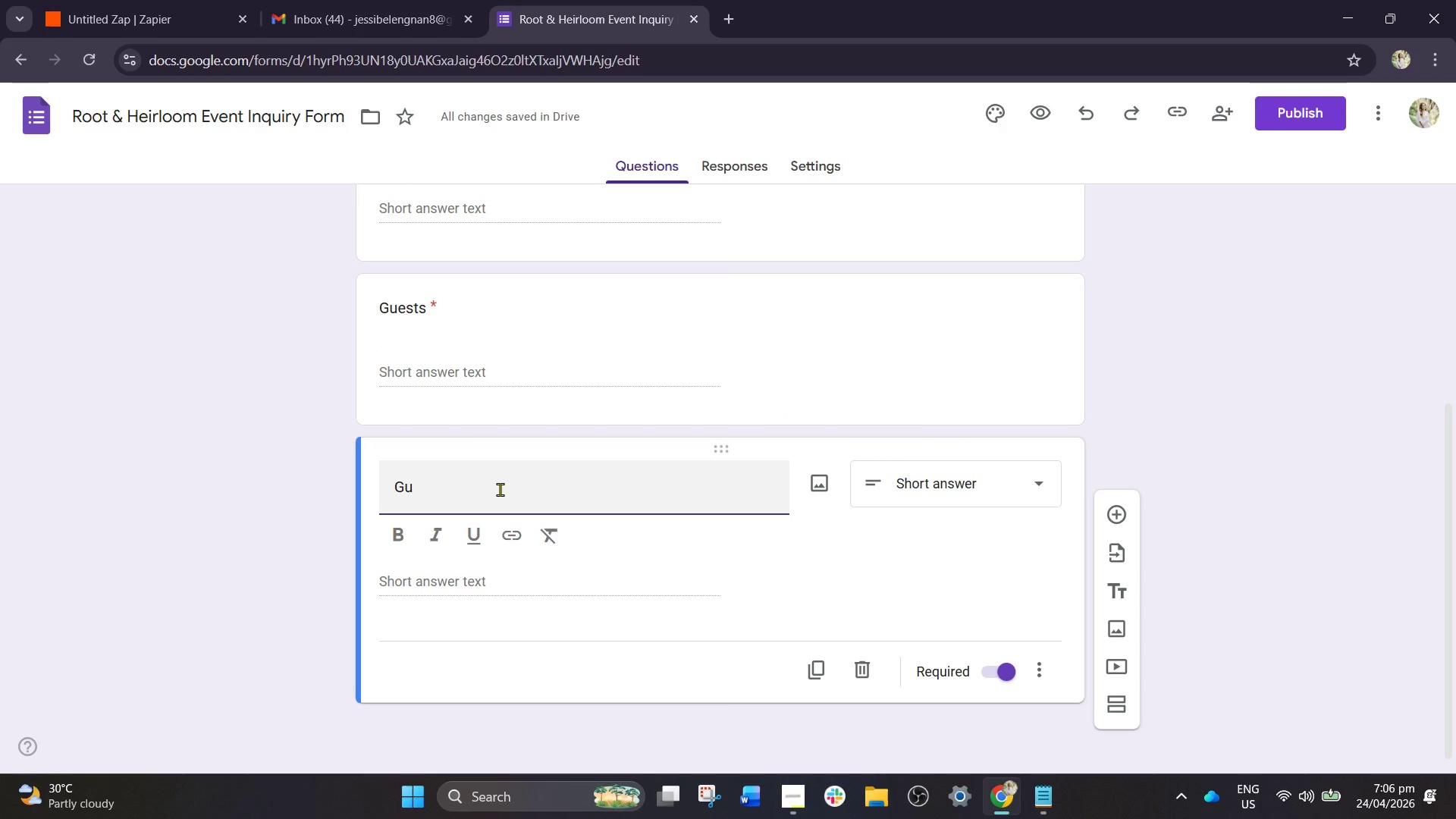 
key(Backspace)
 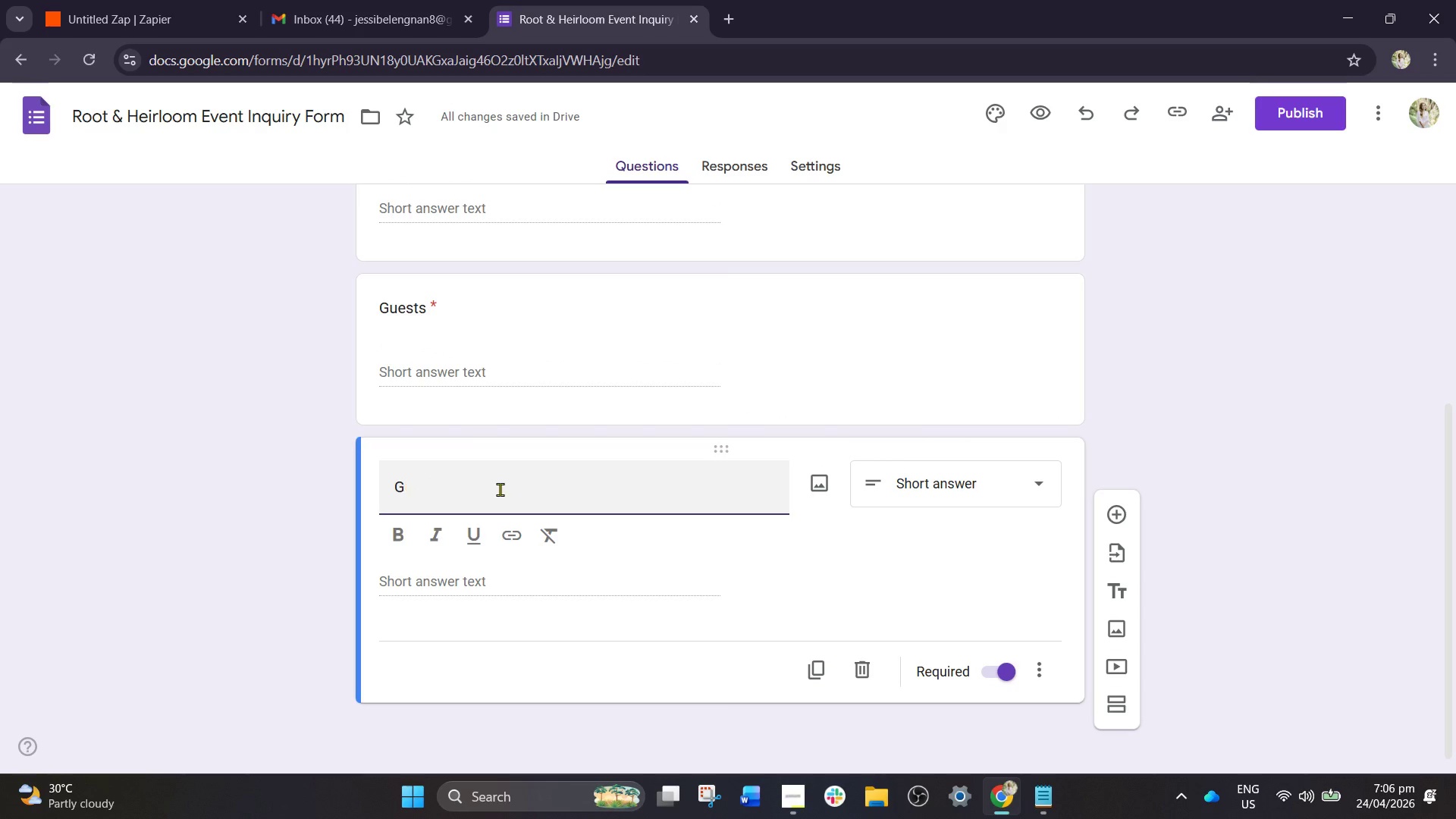 
key(Backspace)
 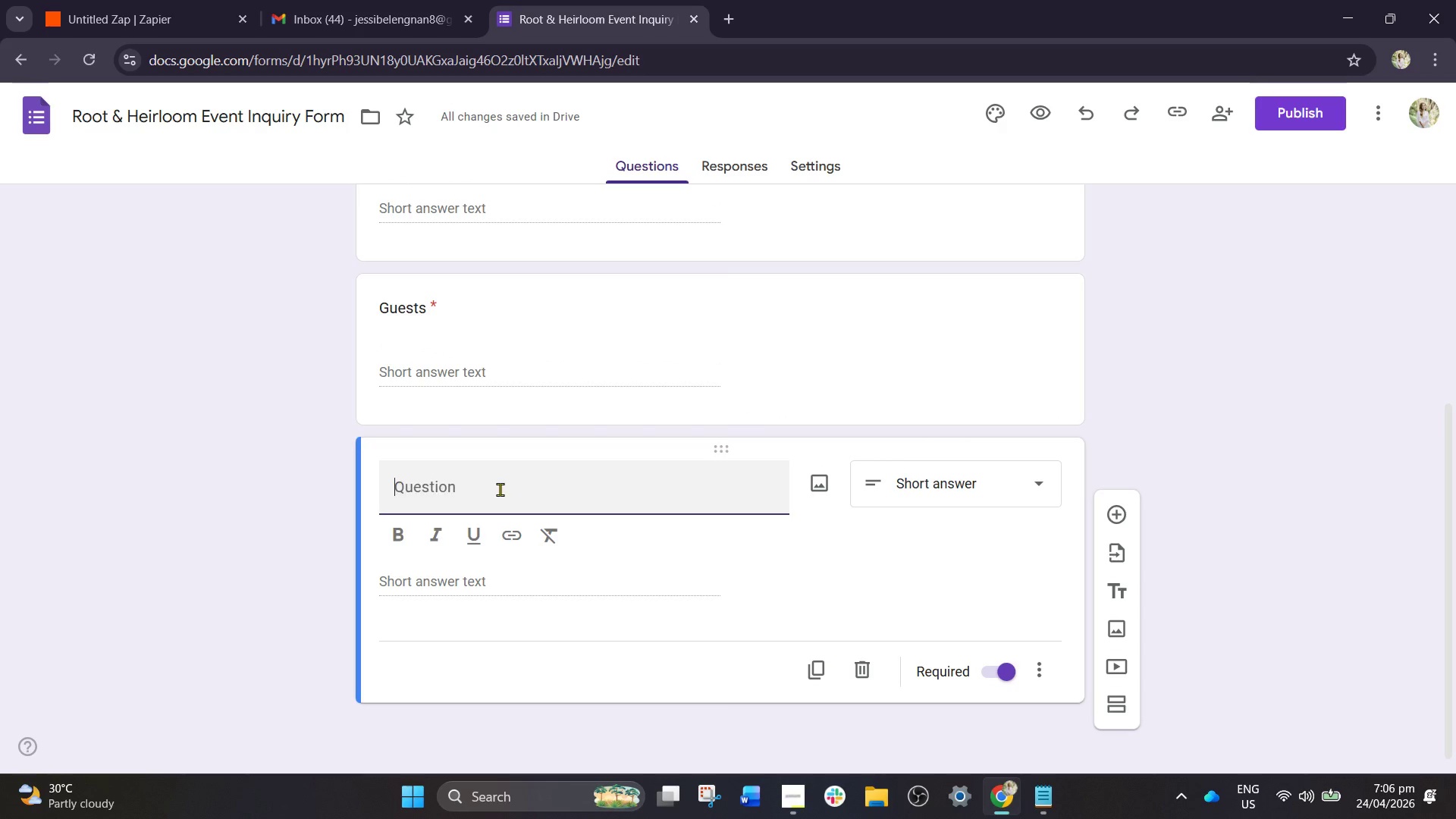 
key(Backspace)
 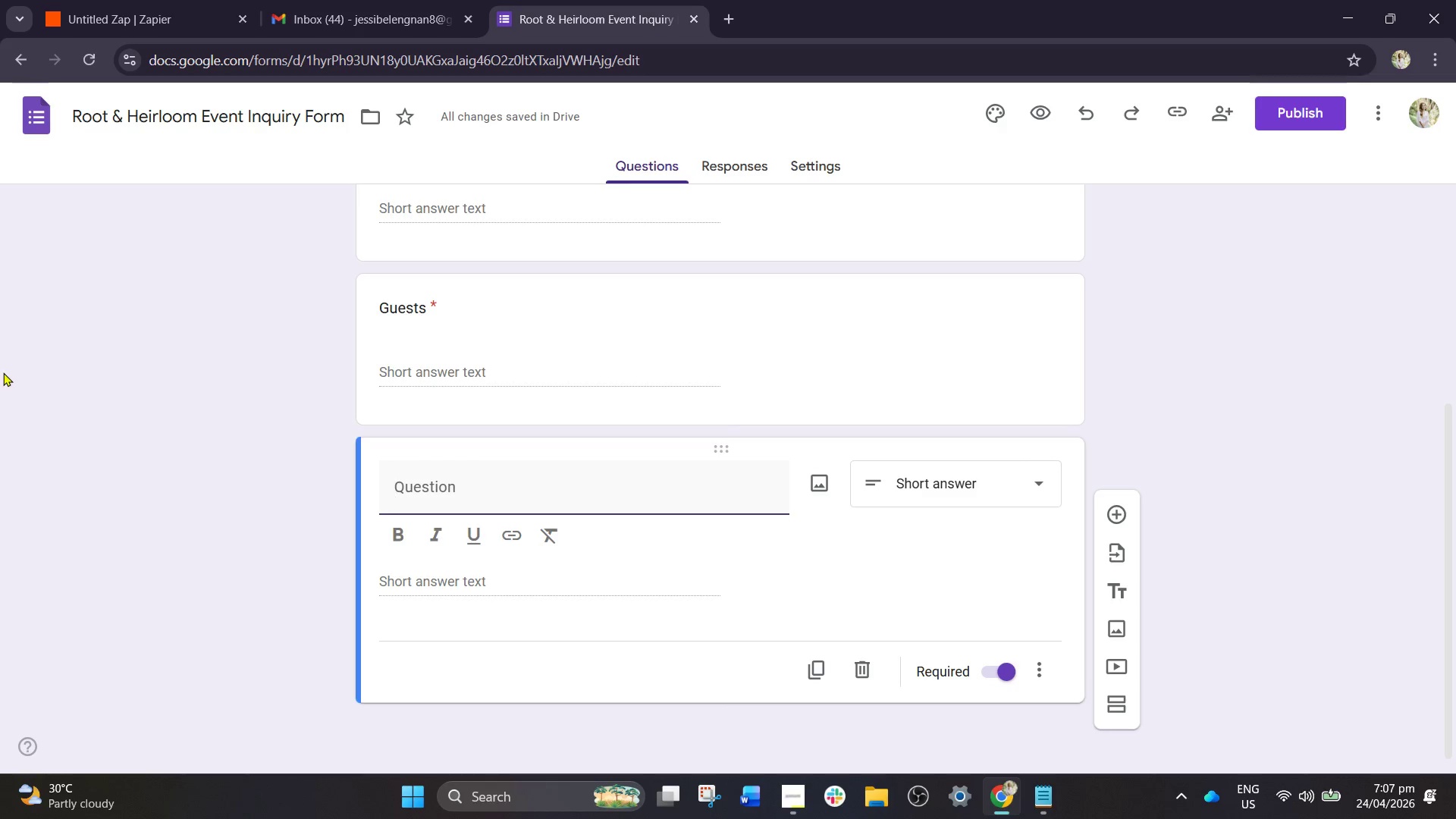 
wait(23.42)
 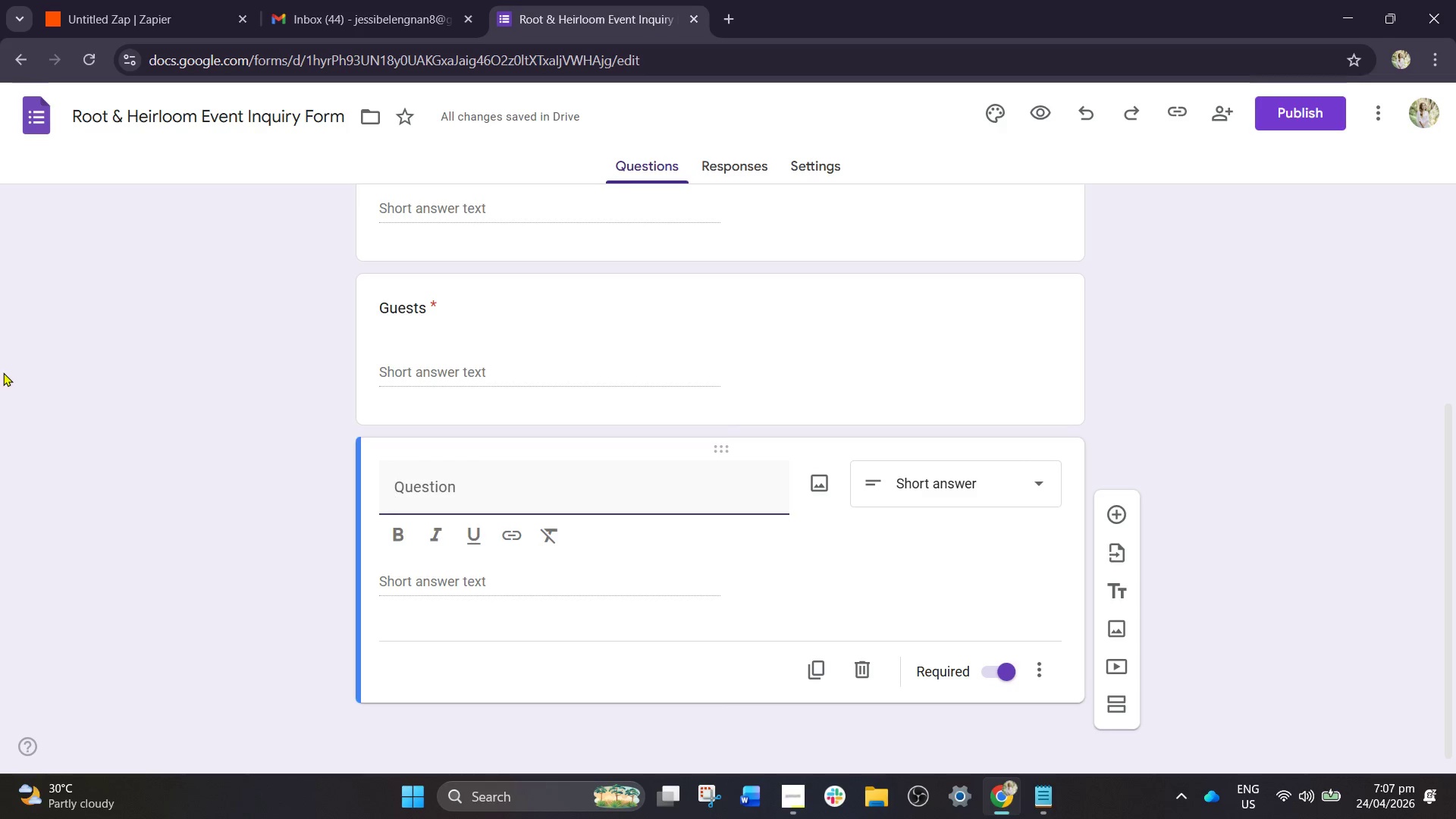 
scroll: coordinate [594, 388], scroll_direction: up, amount: 1.0
 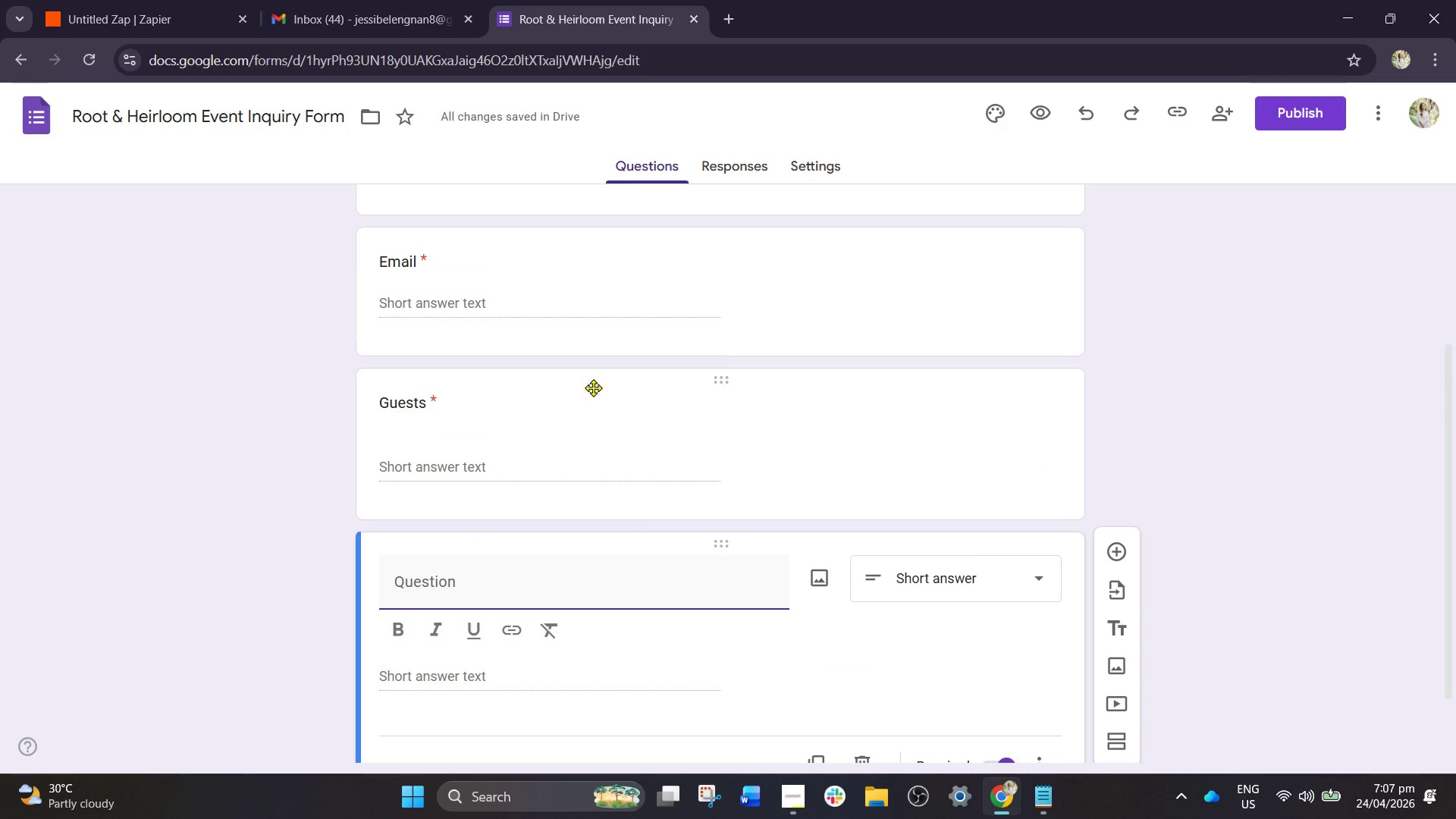 
scroll: coordinate [593, 388], scroll_direction: down, amount: 1.0
 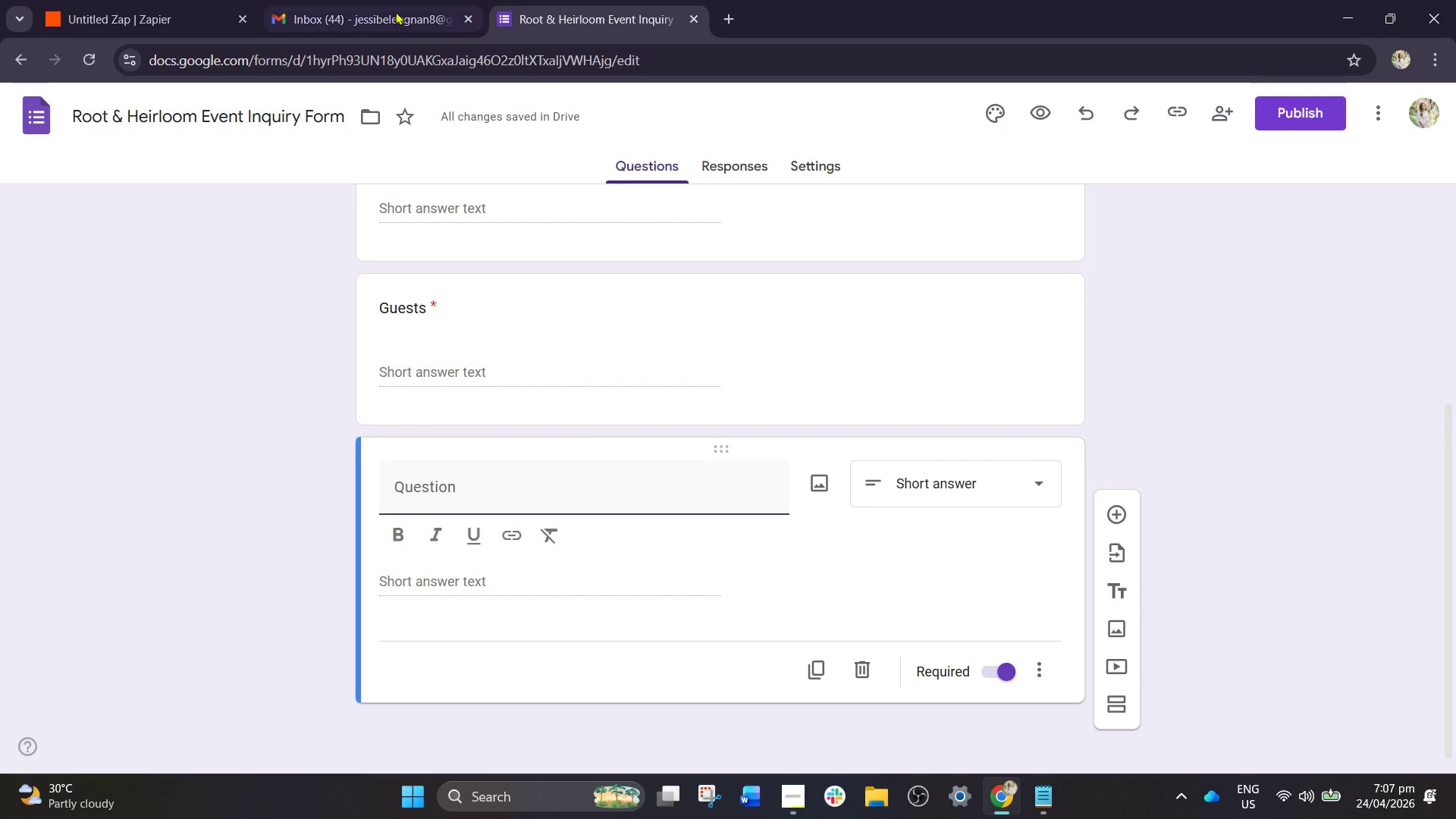 
left_click([149, 0])
 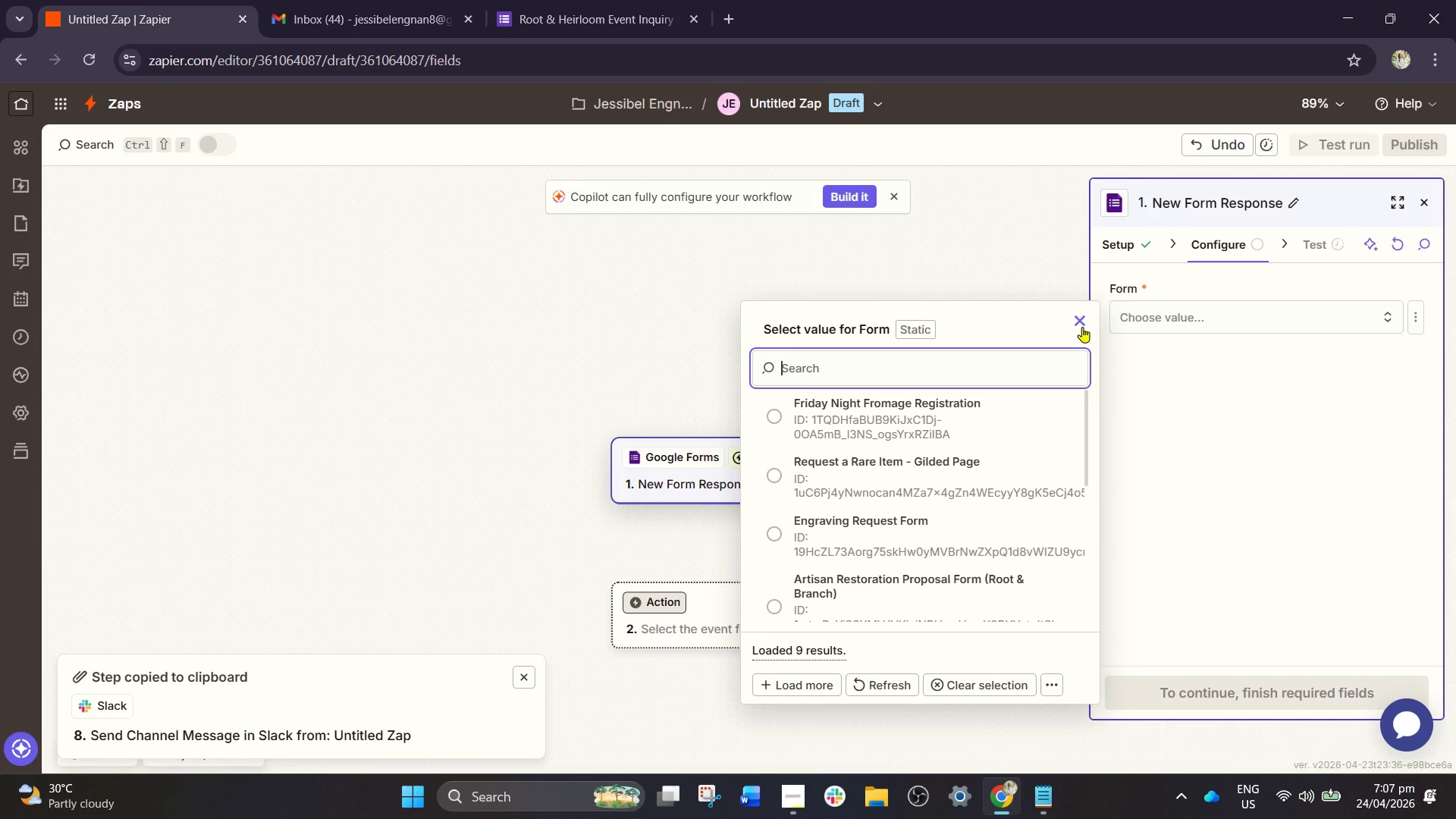 
left_click([556, 0])
 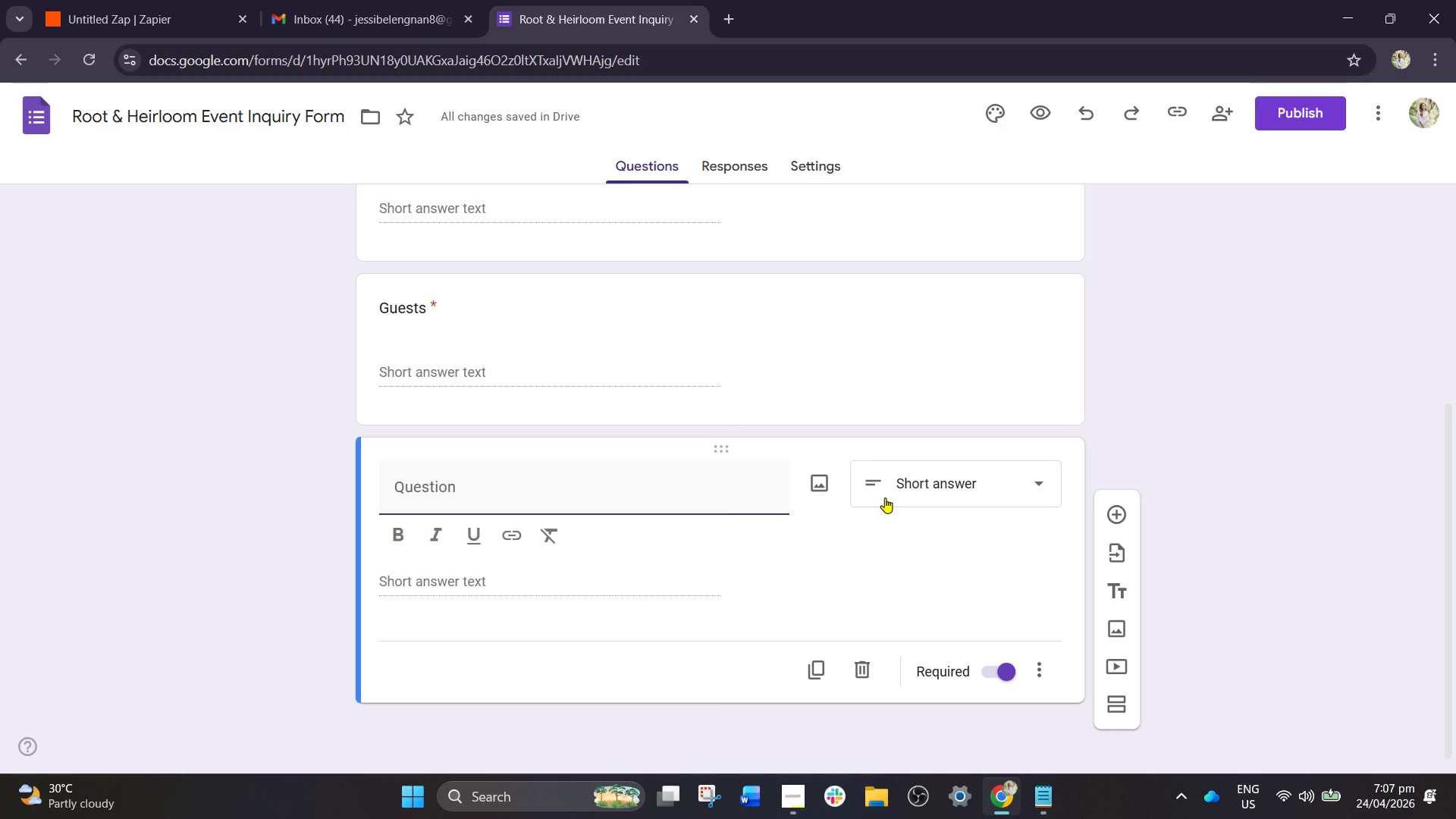 
wait(27.0)
 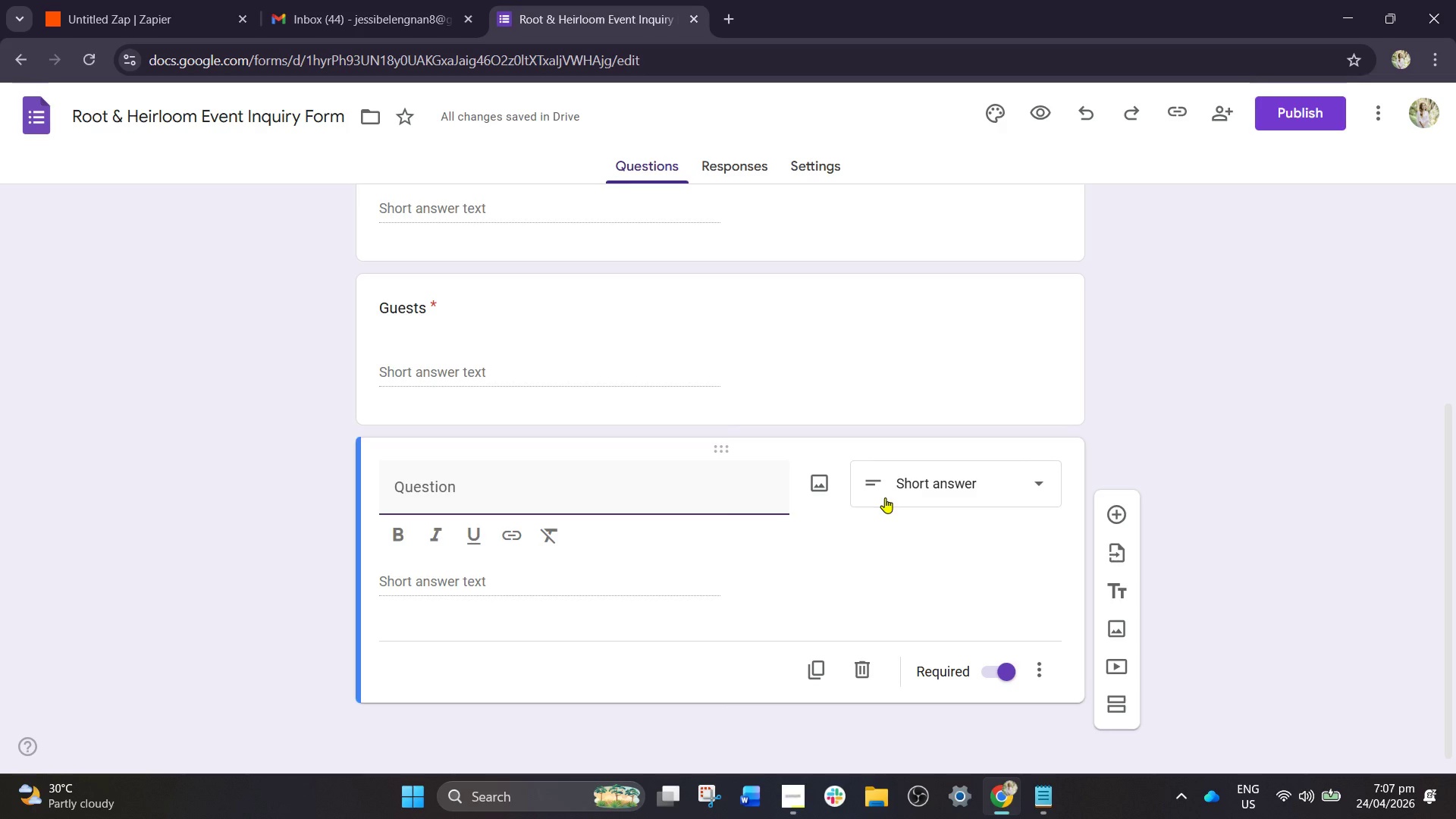 
type(Spea)
 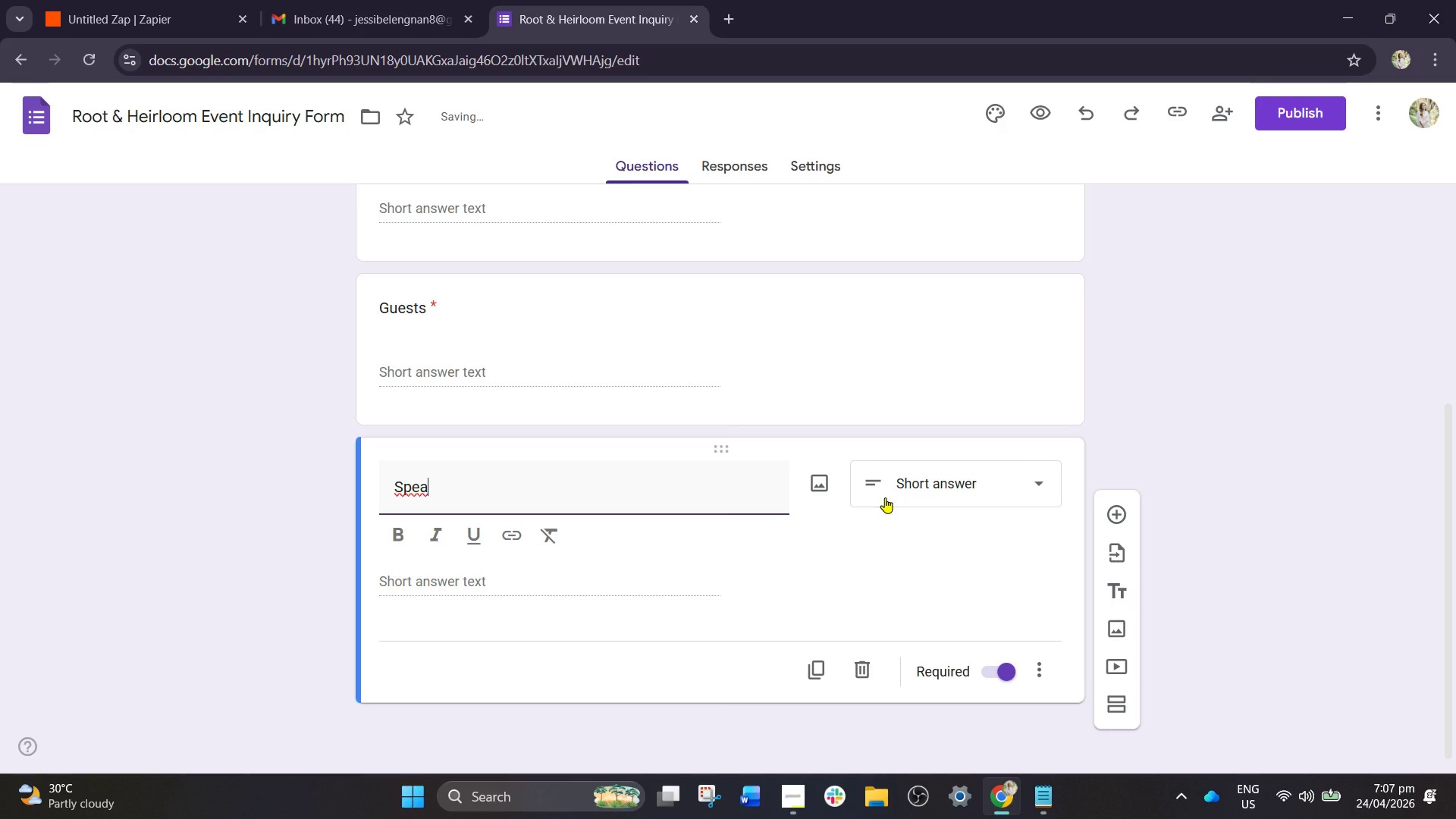 
type(cial R)
key(Backspace)
key(Backspace)
key(Backspace)
 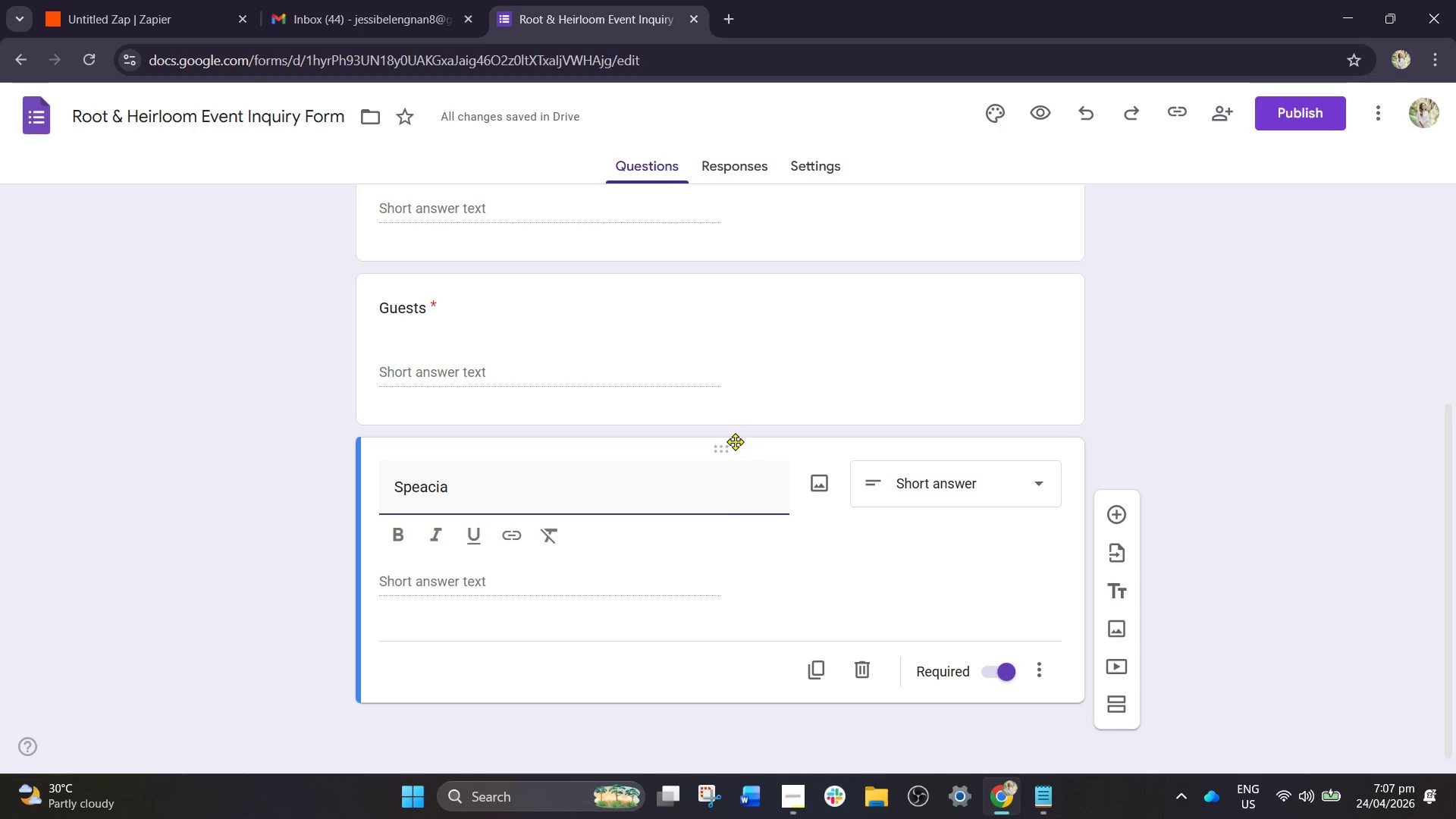 
wait(6.09)
 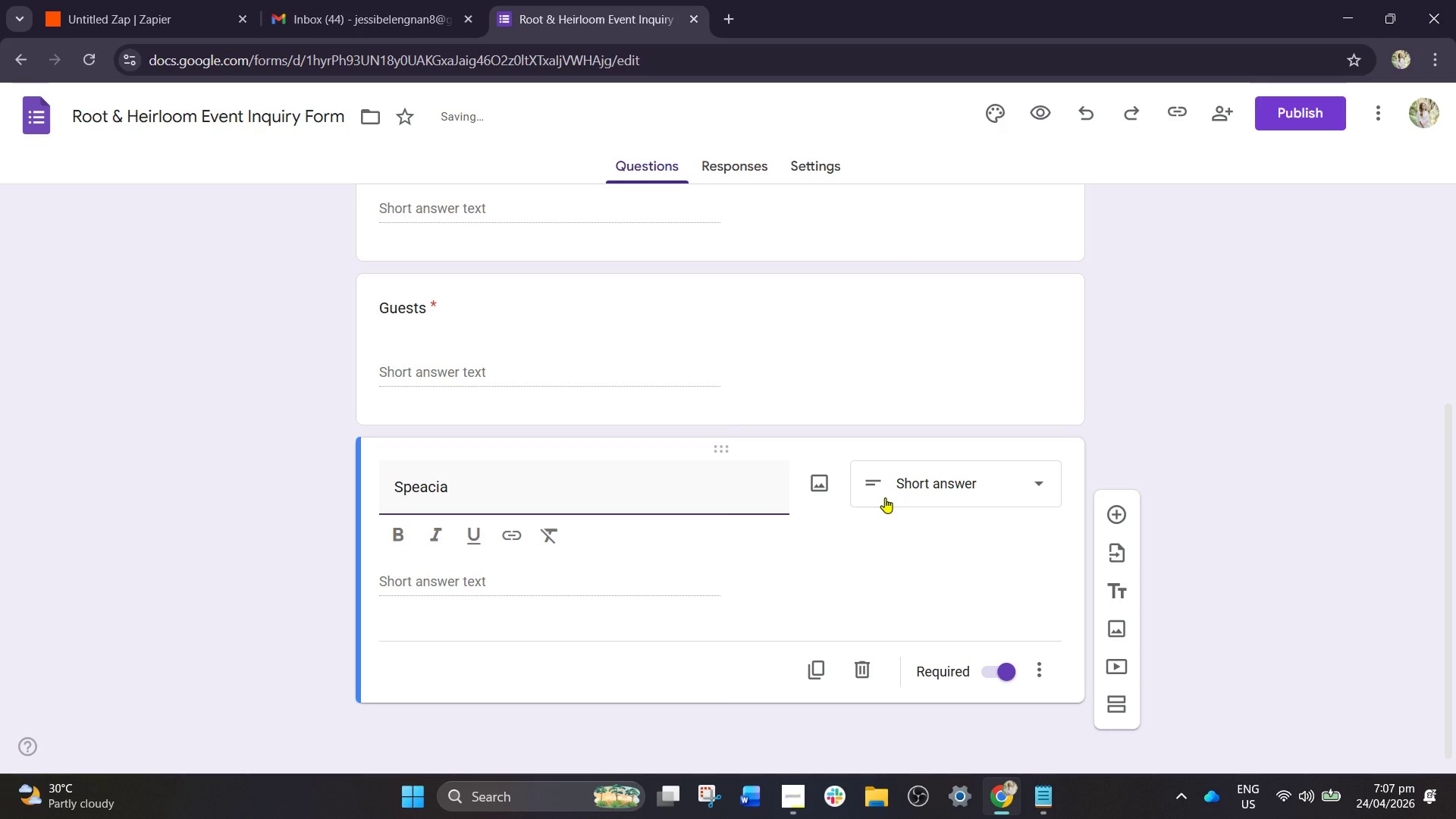 
left_click([425, 488])
 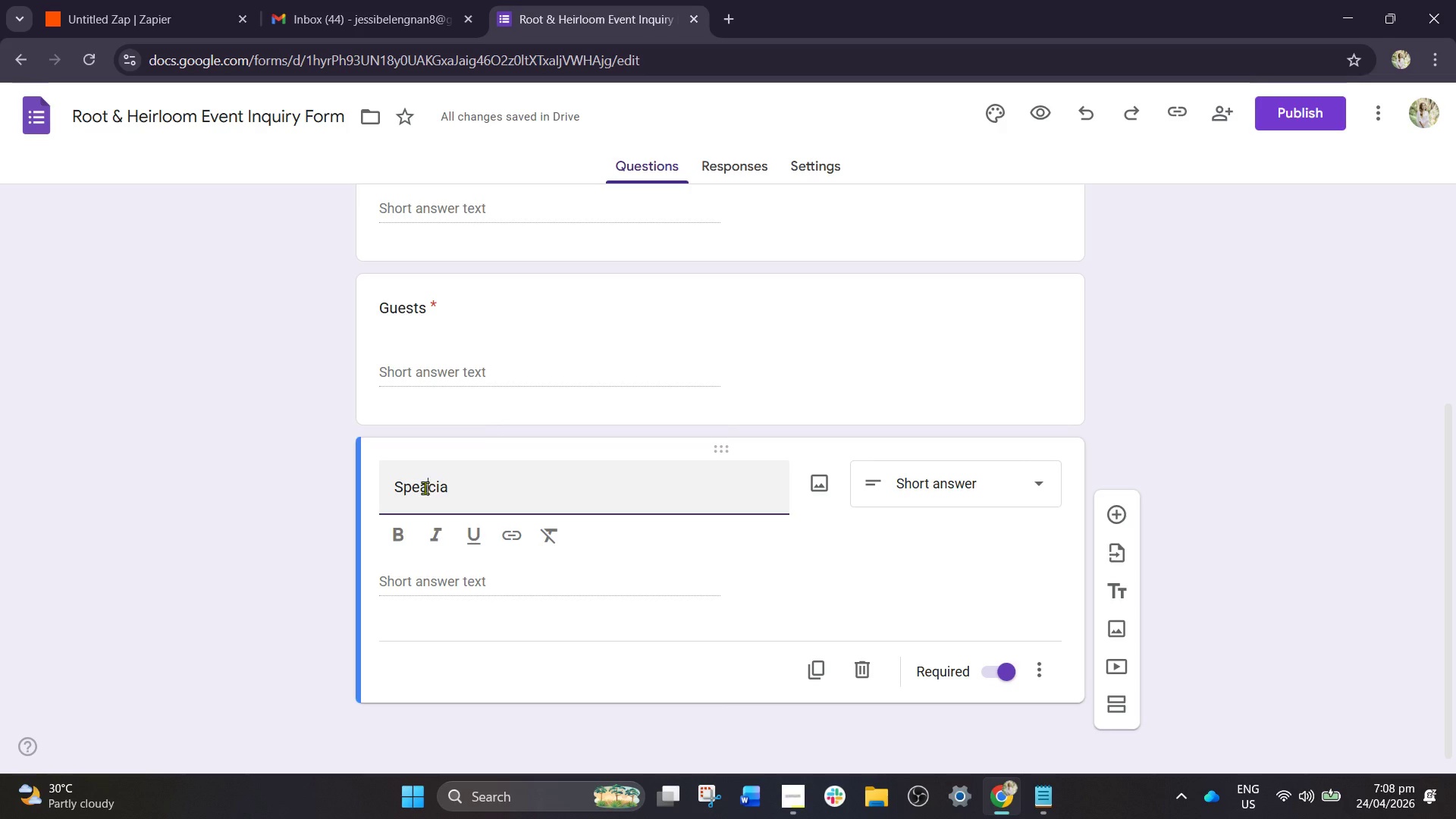 
key(Backspace)
 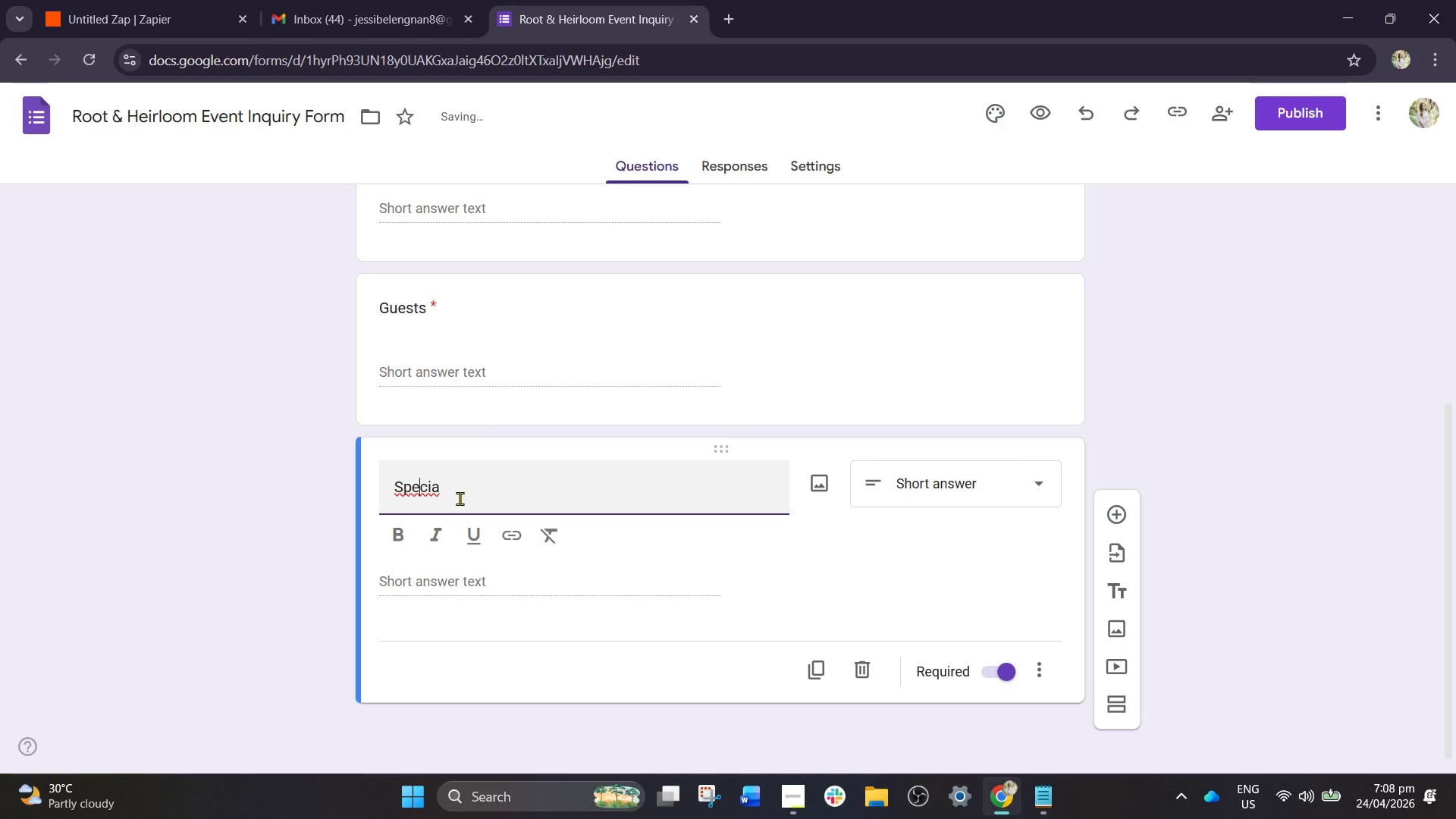 
left_click([454, 483])
 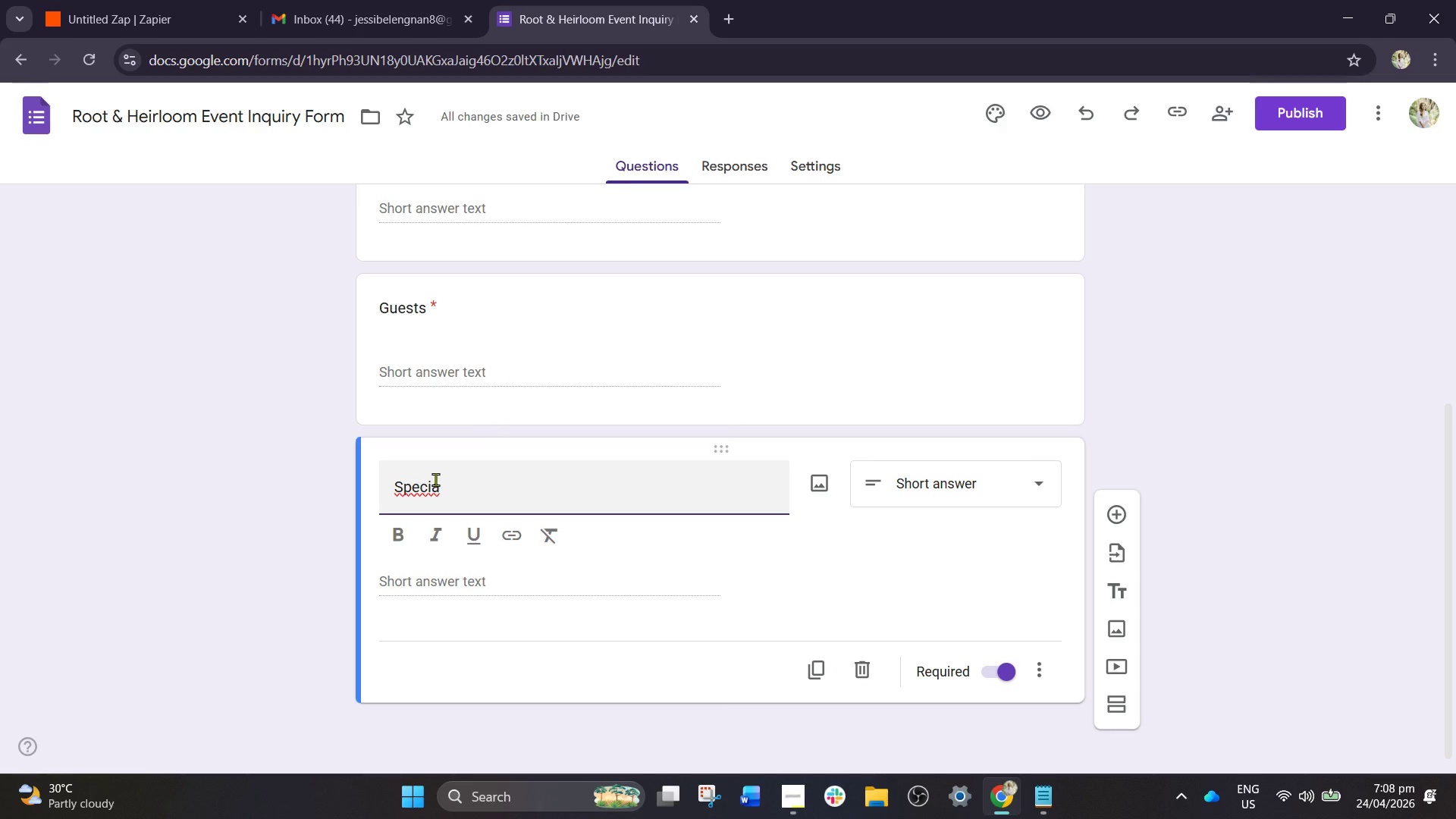 
key(L)
 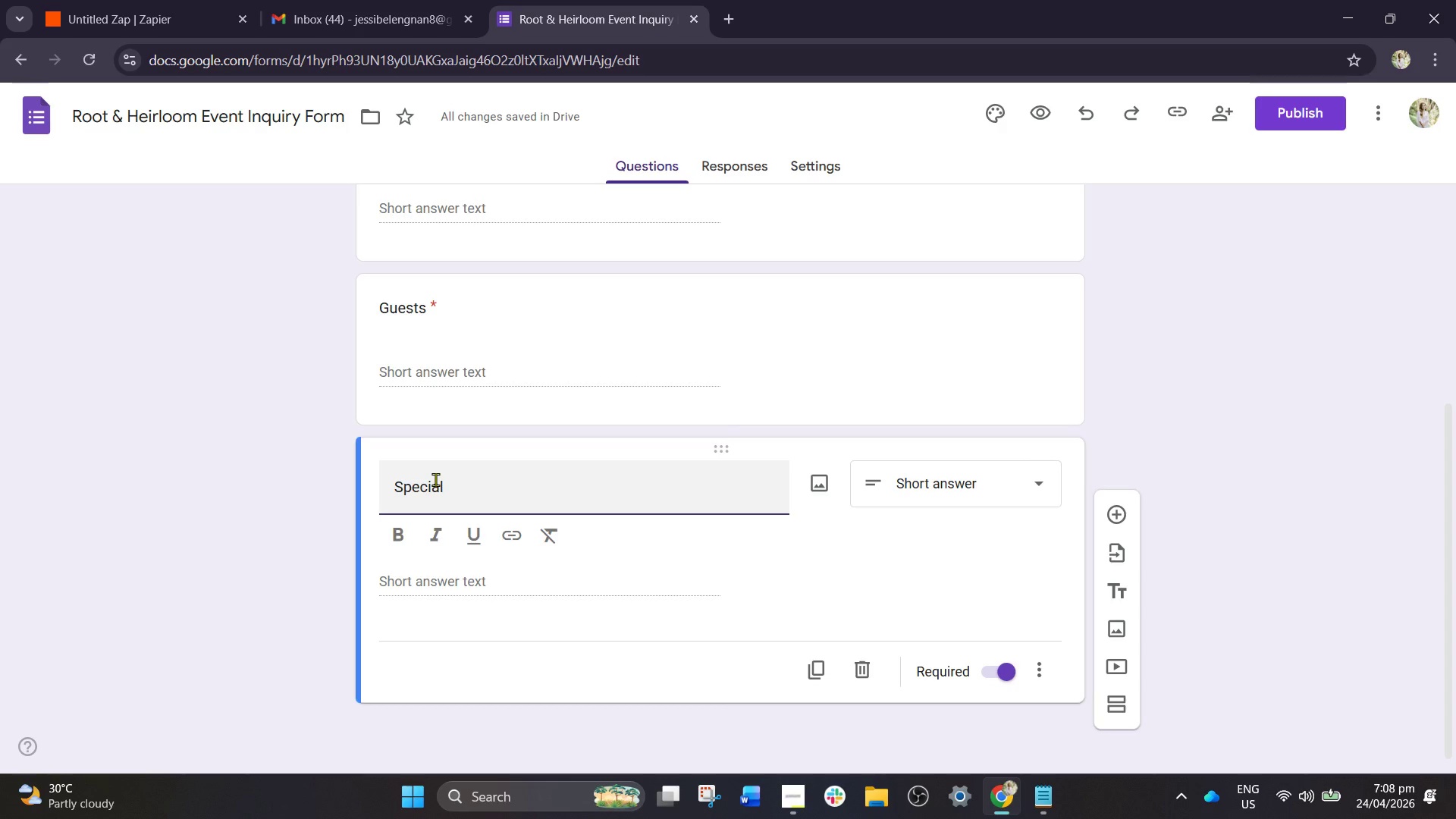 
wait(5.47)
 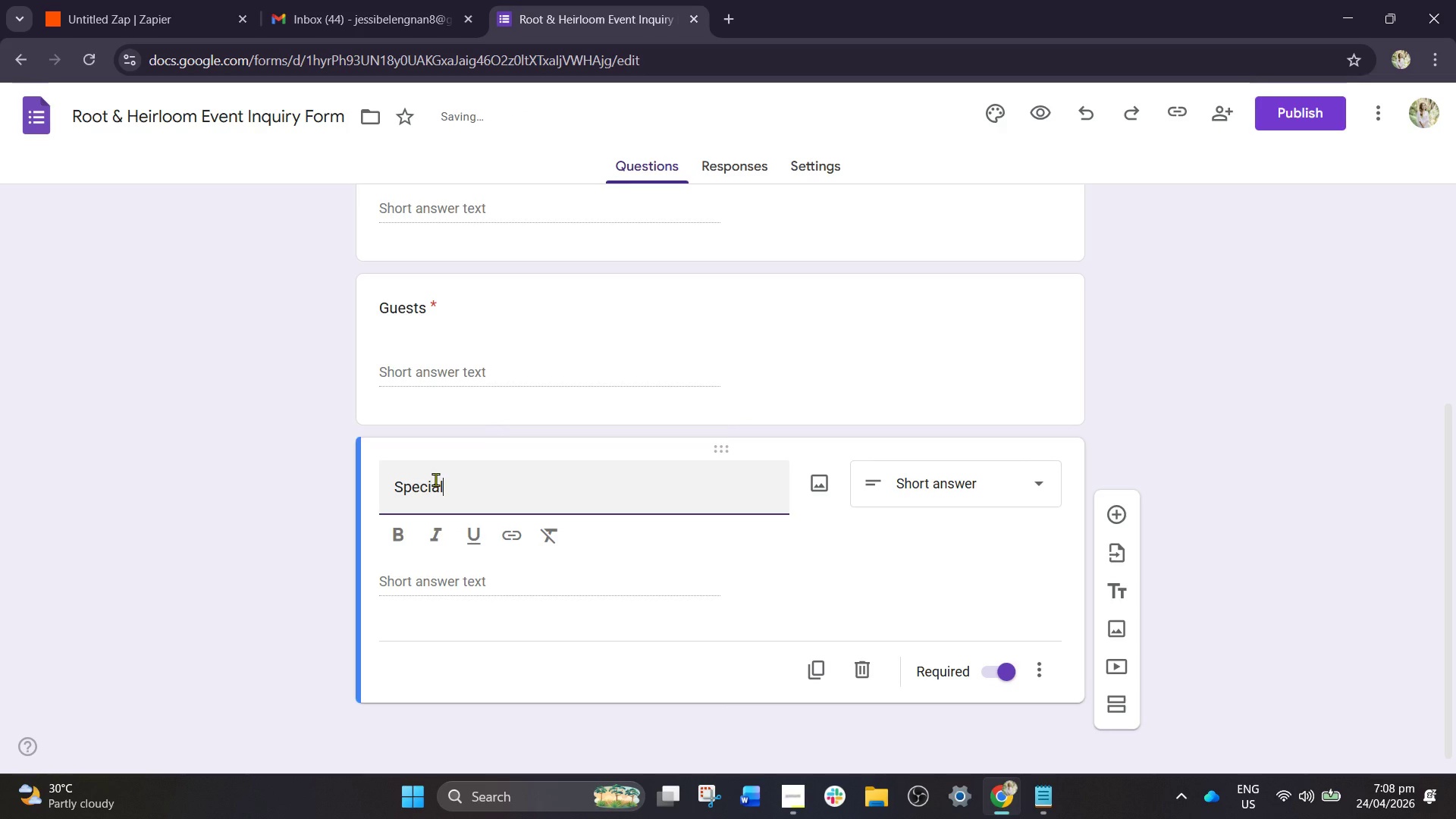 
key(Space)
 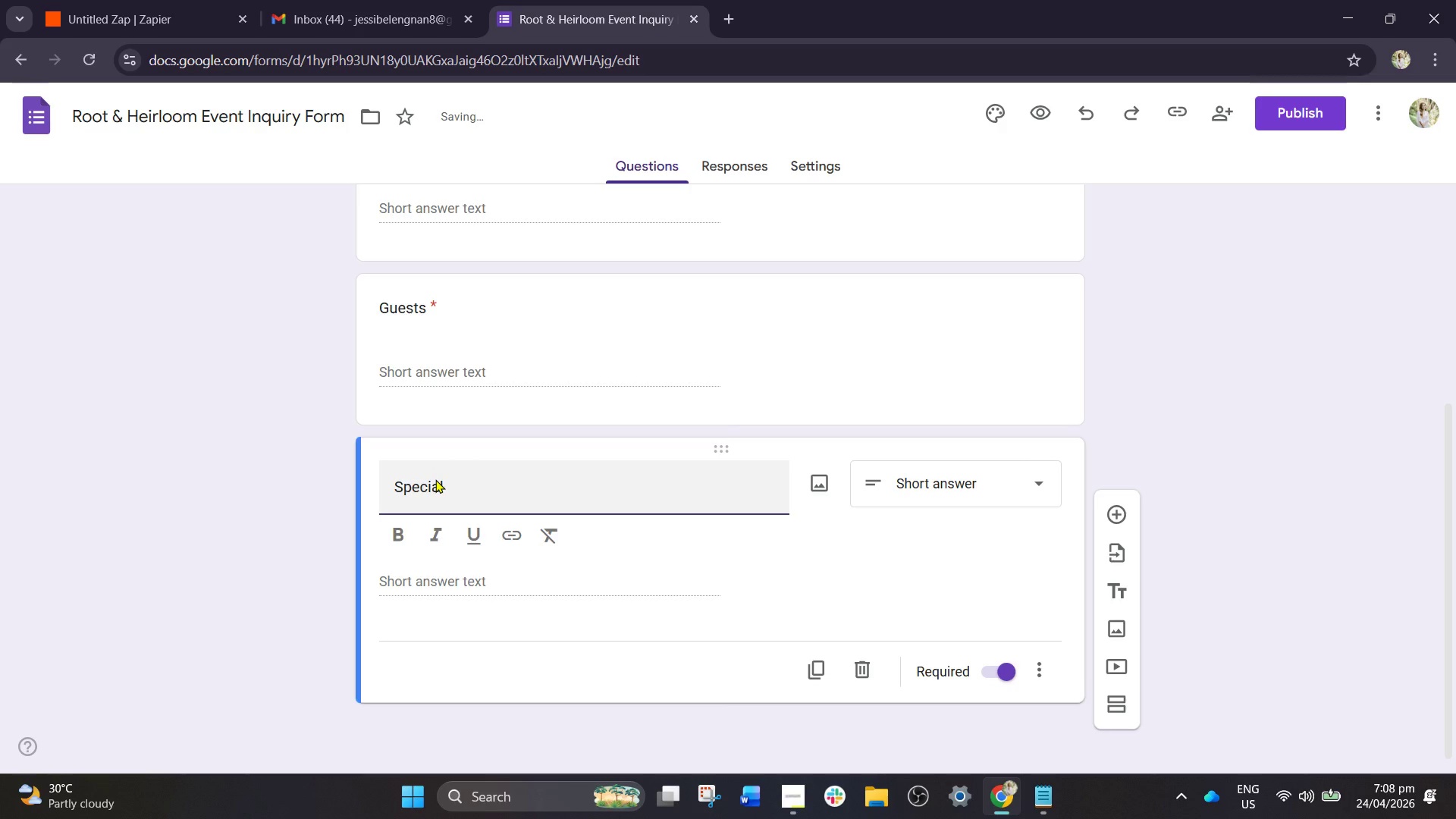 
key(CapsLock)
 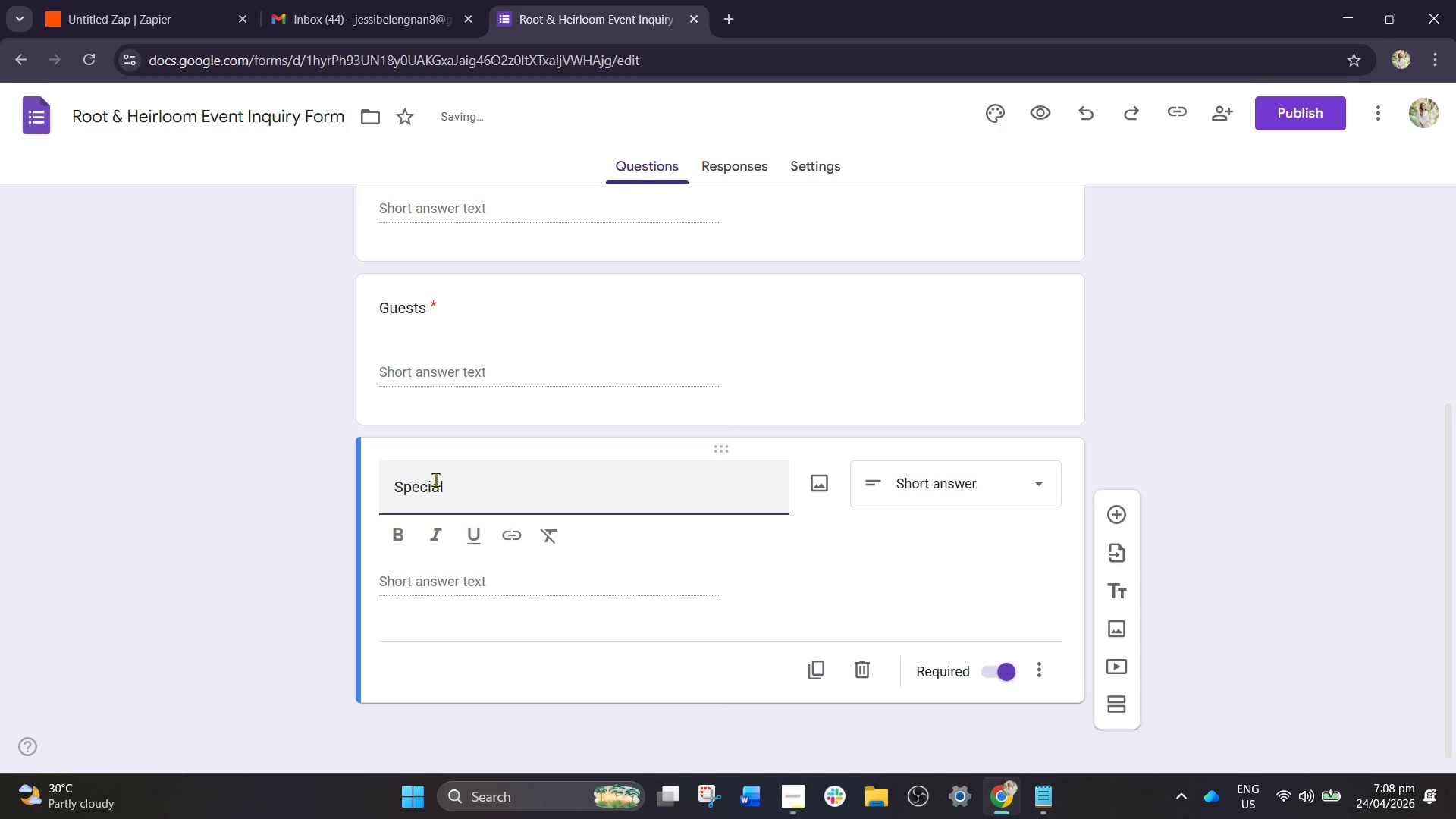 
key(R)
 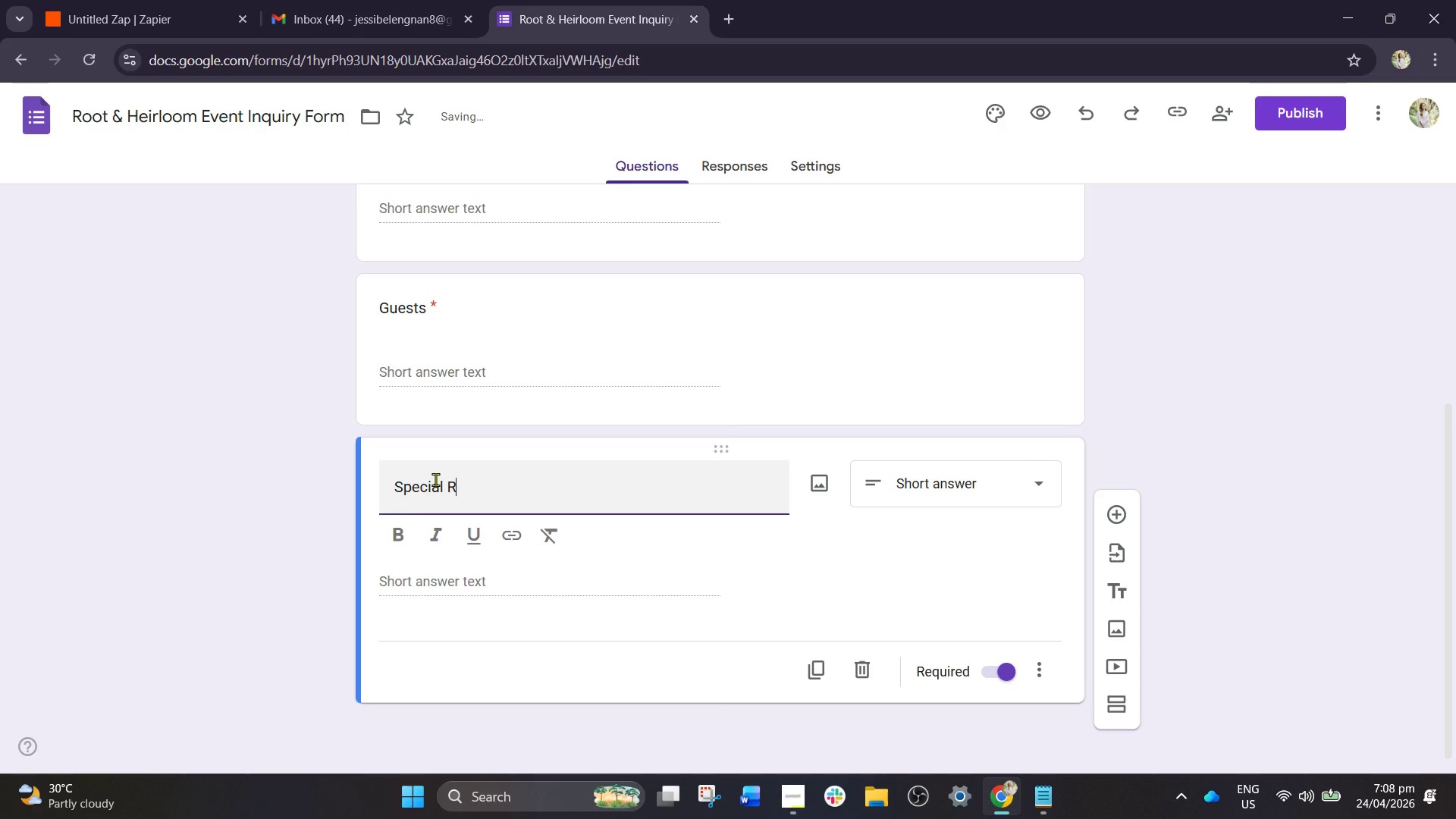 
key(Tab)
 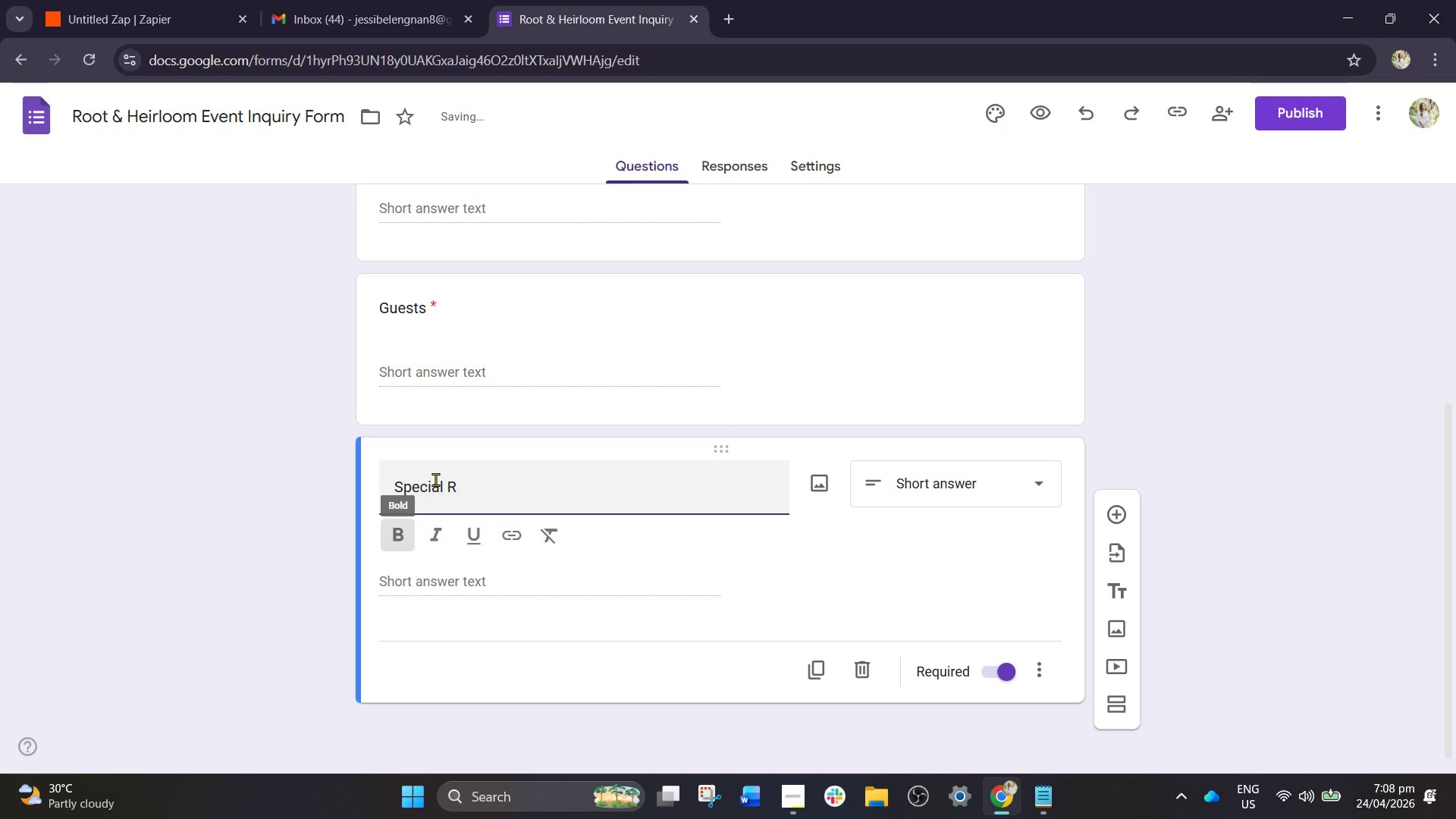 
key(CapsLock)
 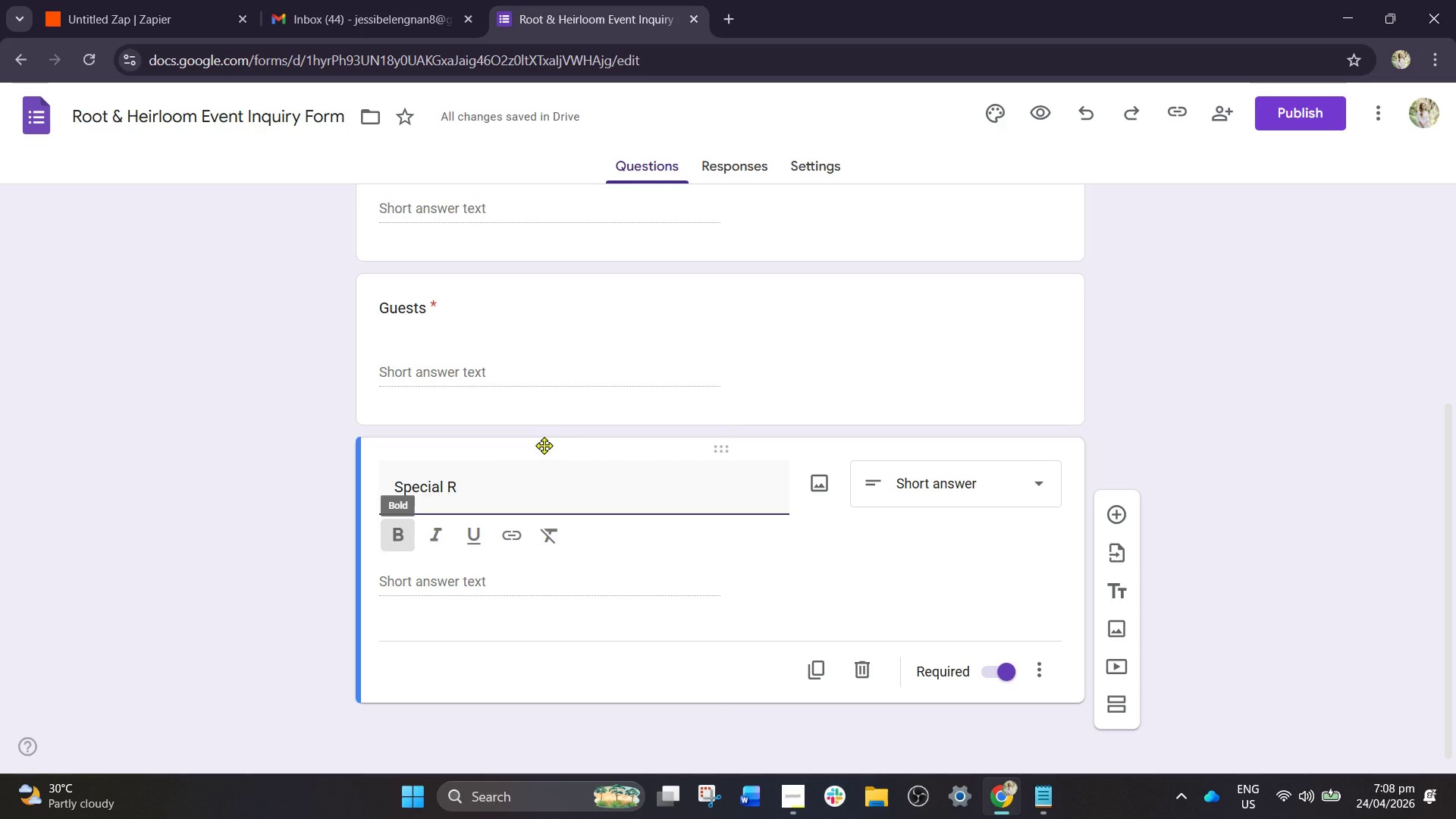 
left_click([491, 478])
 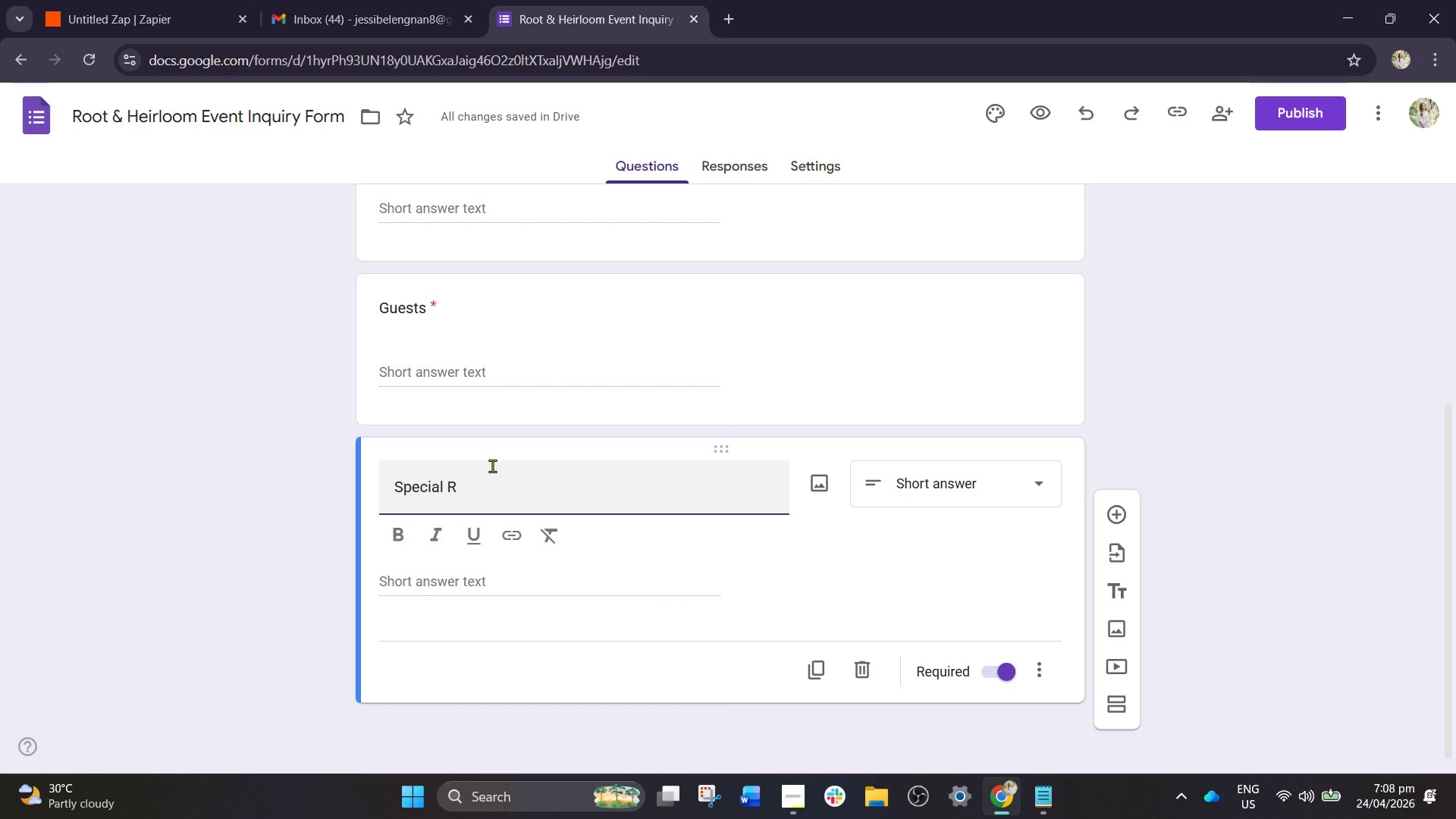 
type(equest)
 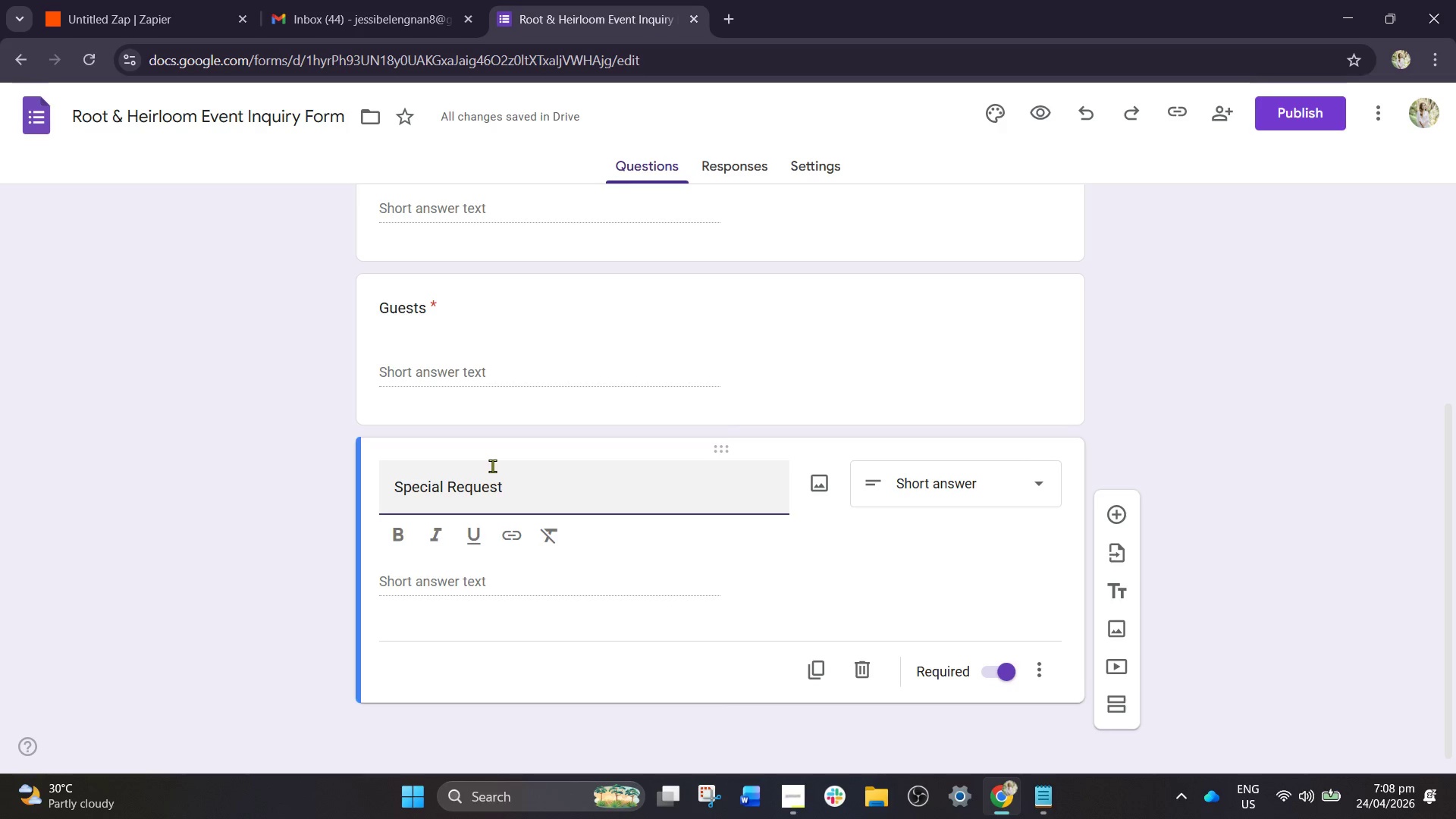 
key(S)
 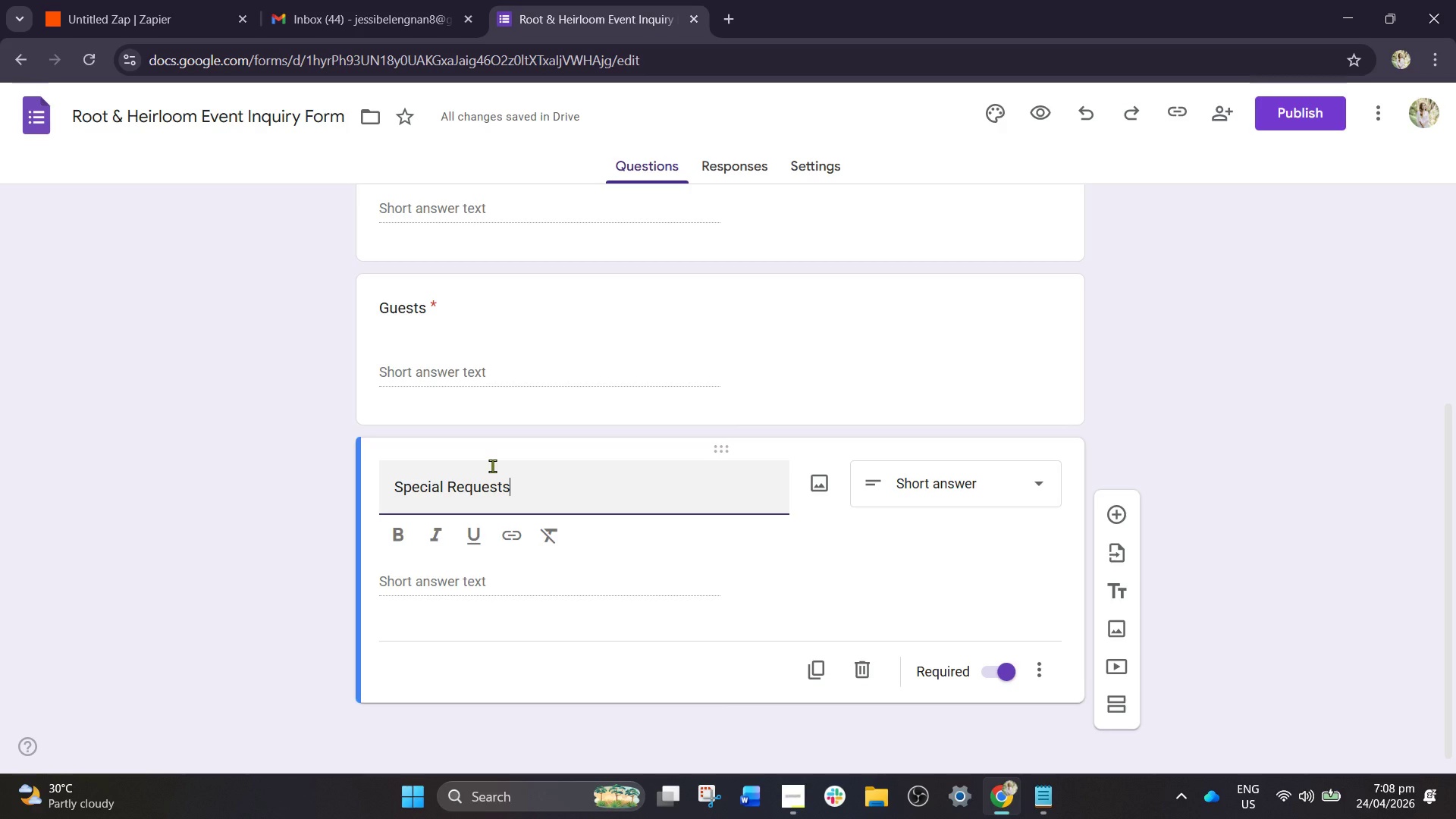 
wait(9.53)
 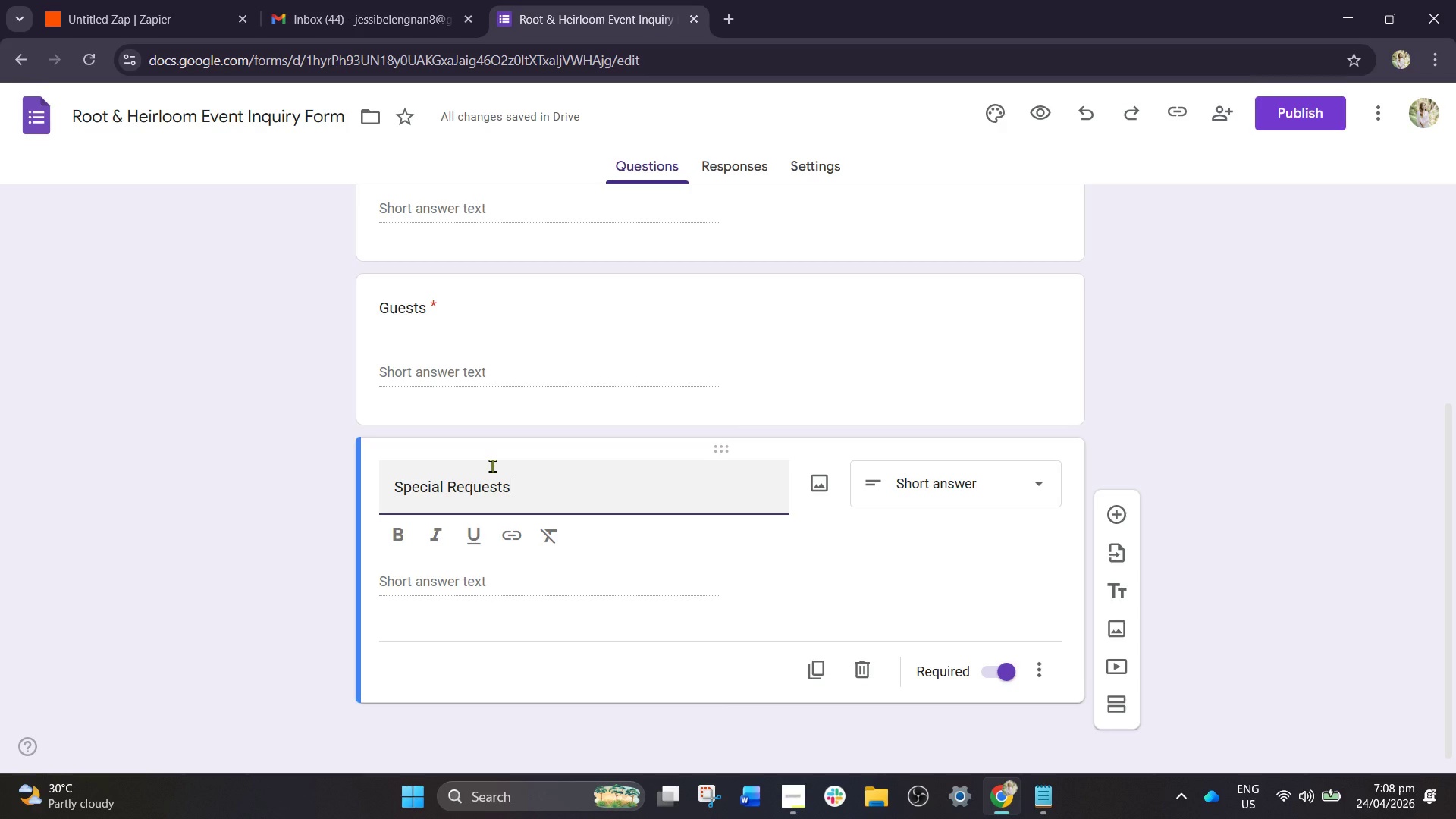 
left_click([1301, 108])
 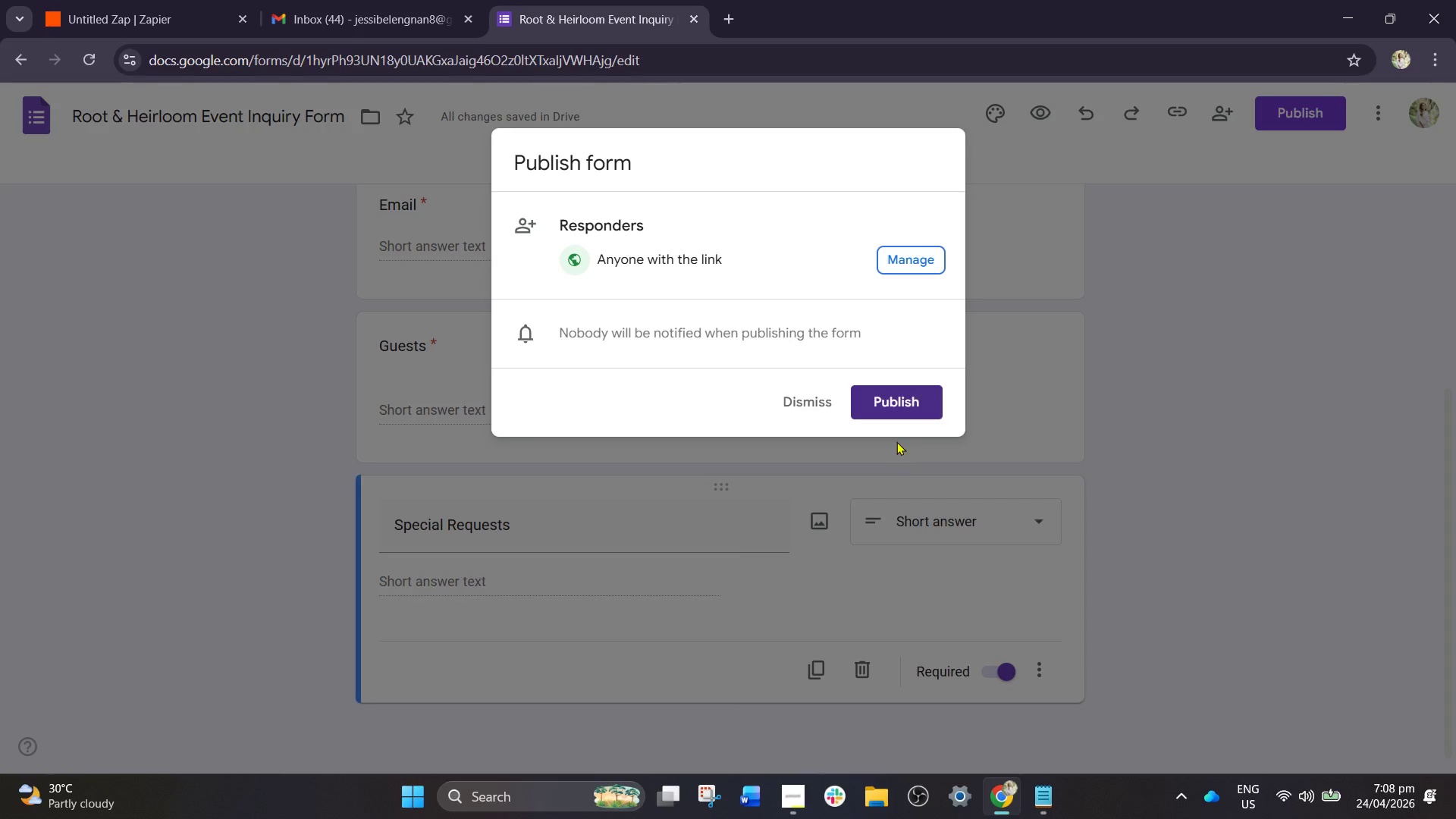 
left_click([901, 388])
 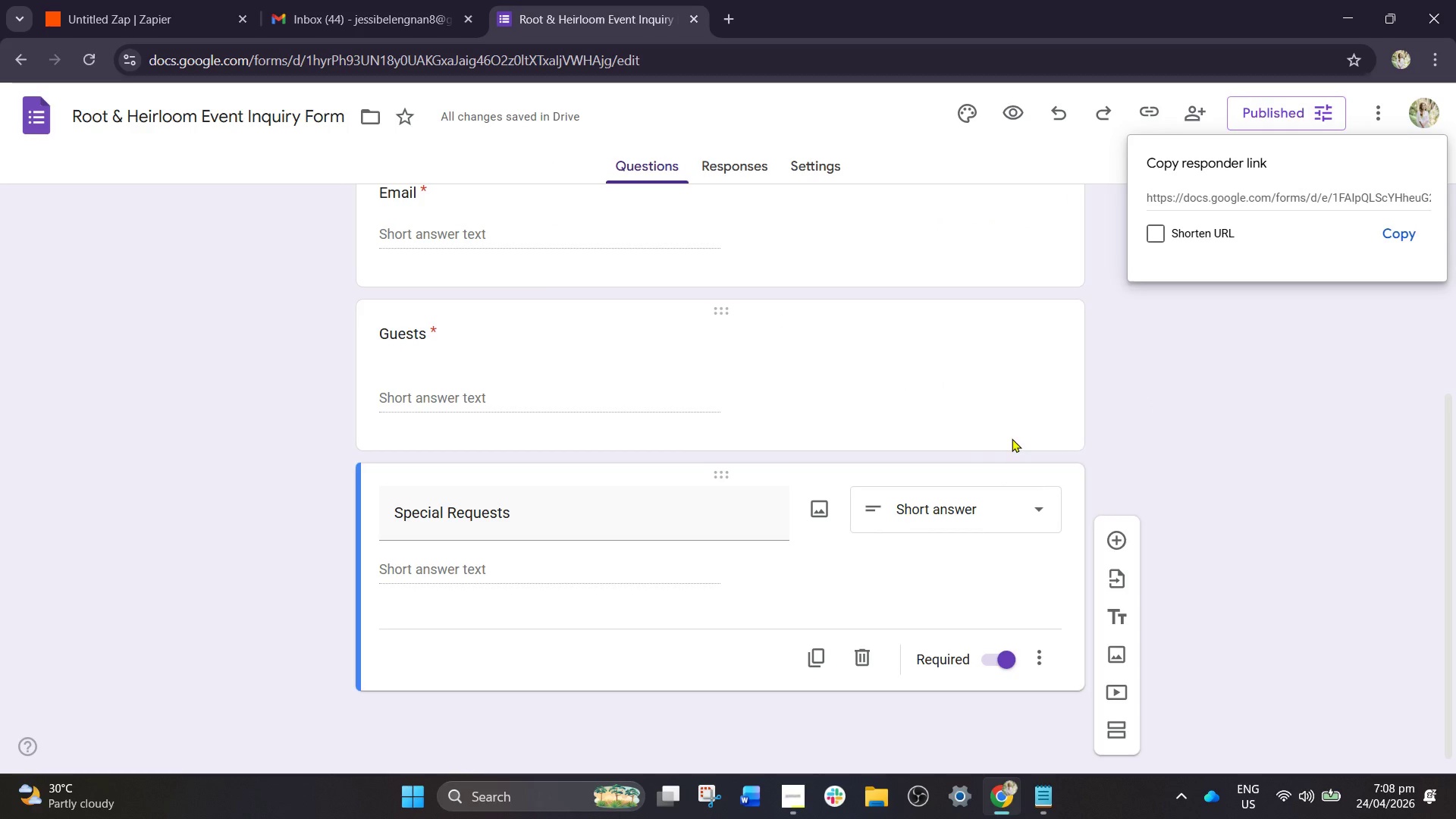 
wait(7.36)
 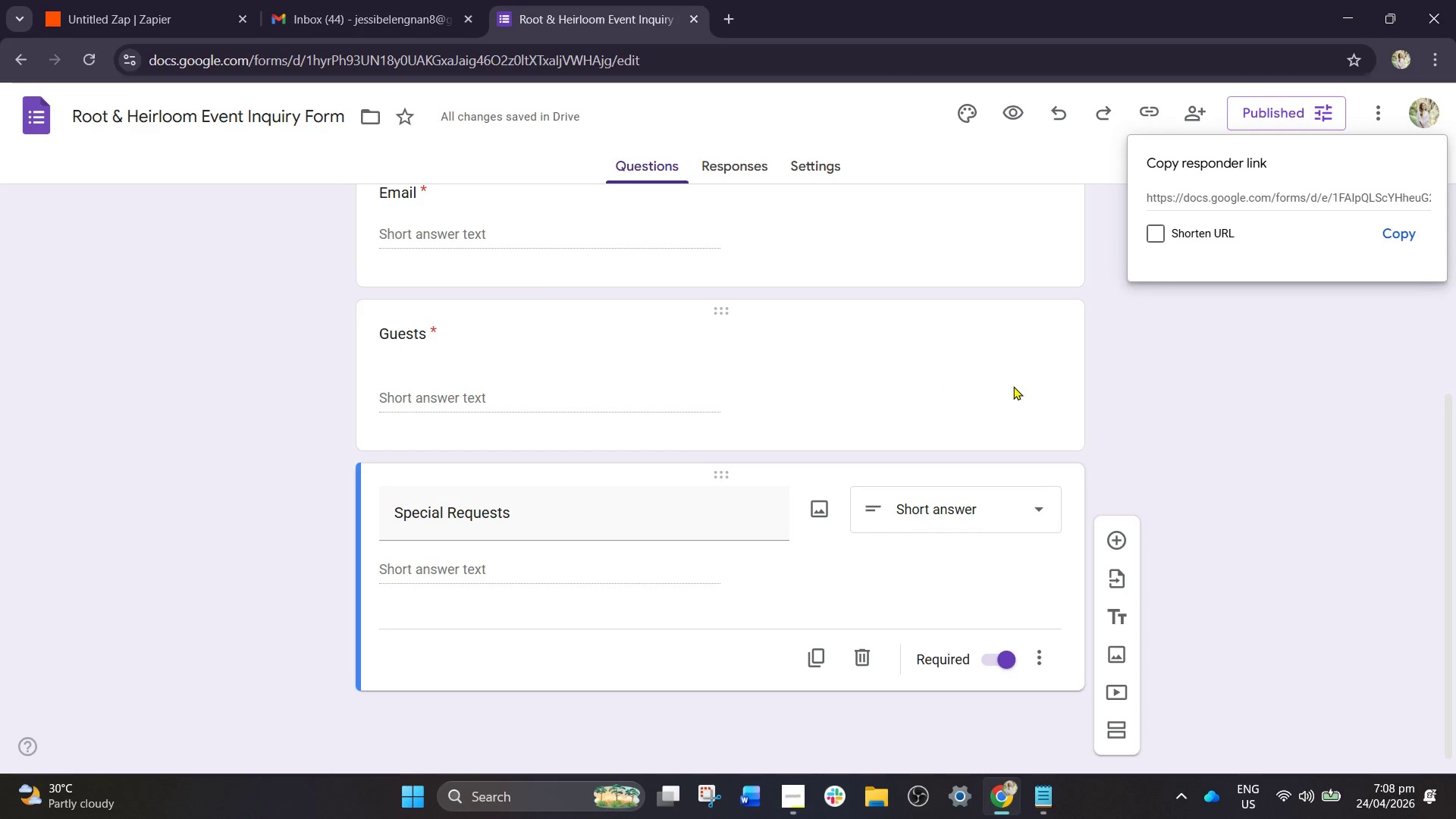 
left_click([219, 21])
 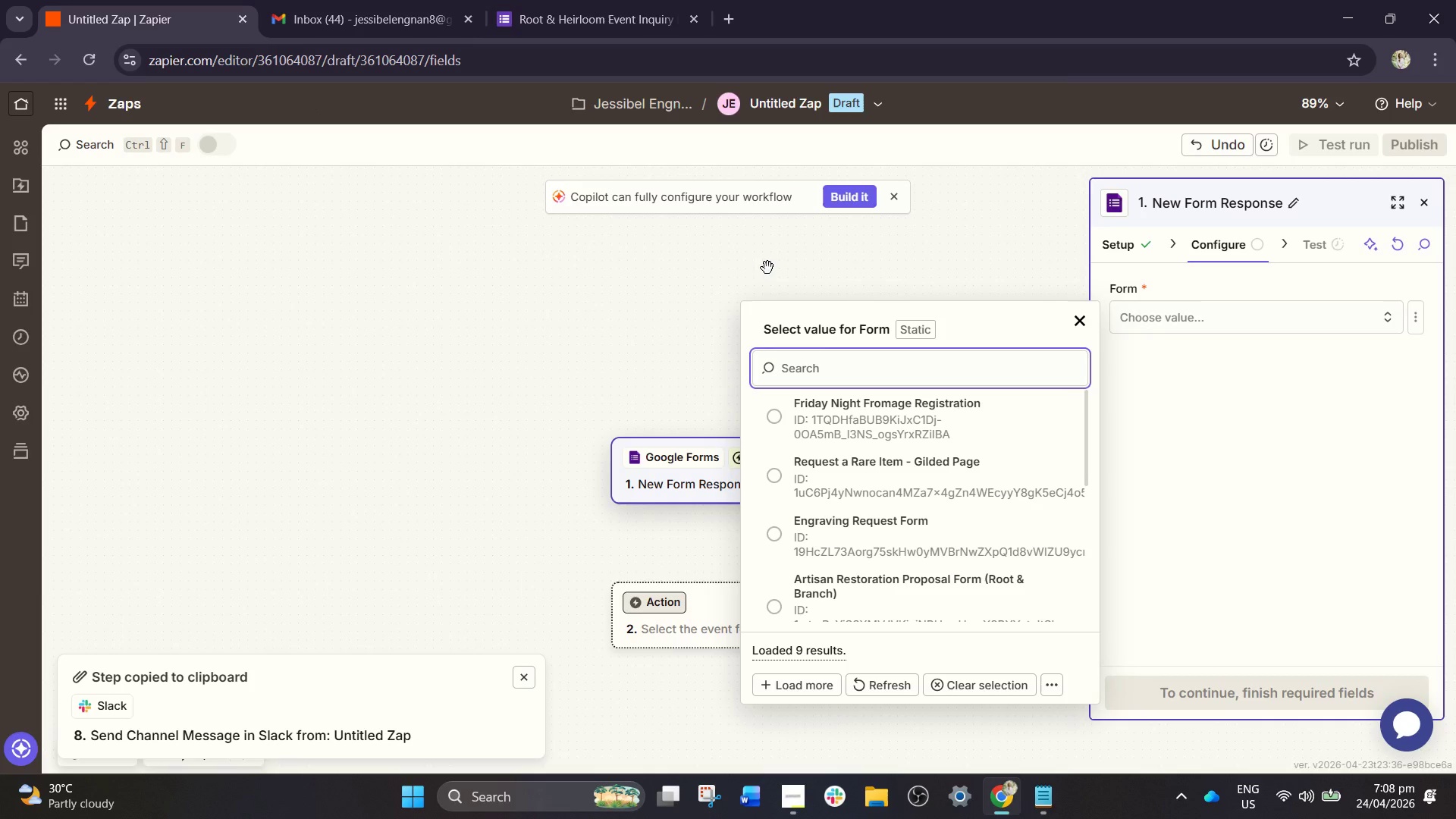 
wait(8.94)
 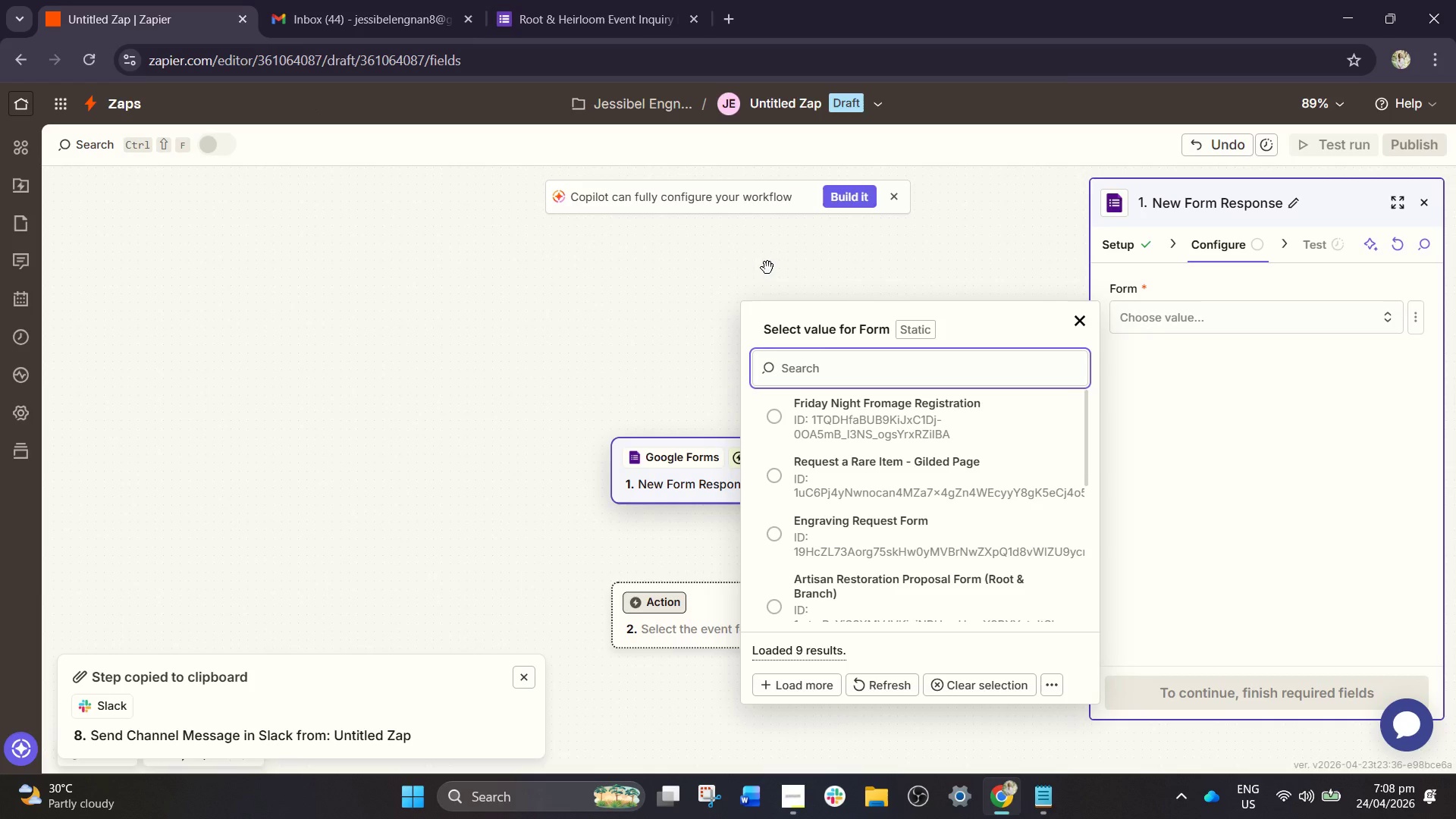 
left_click([864, 679])
 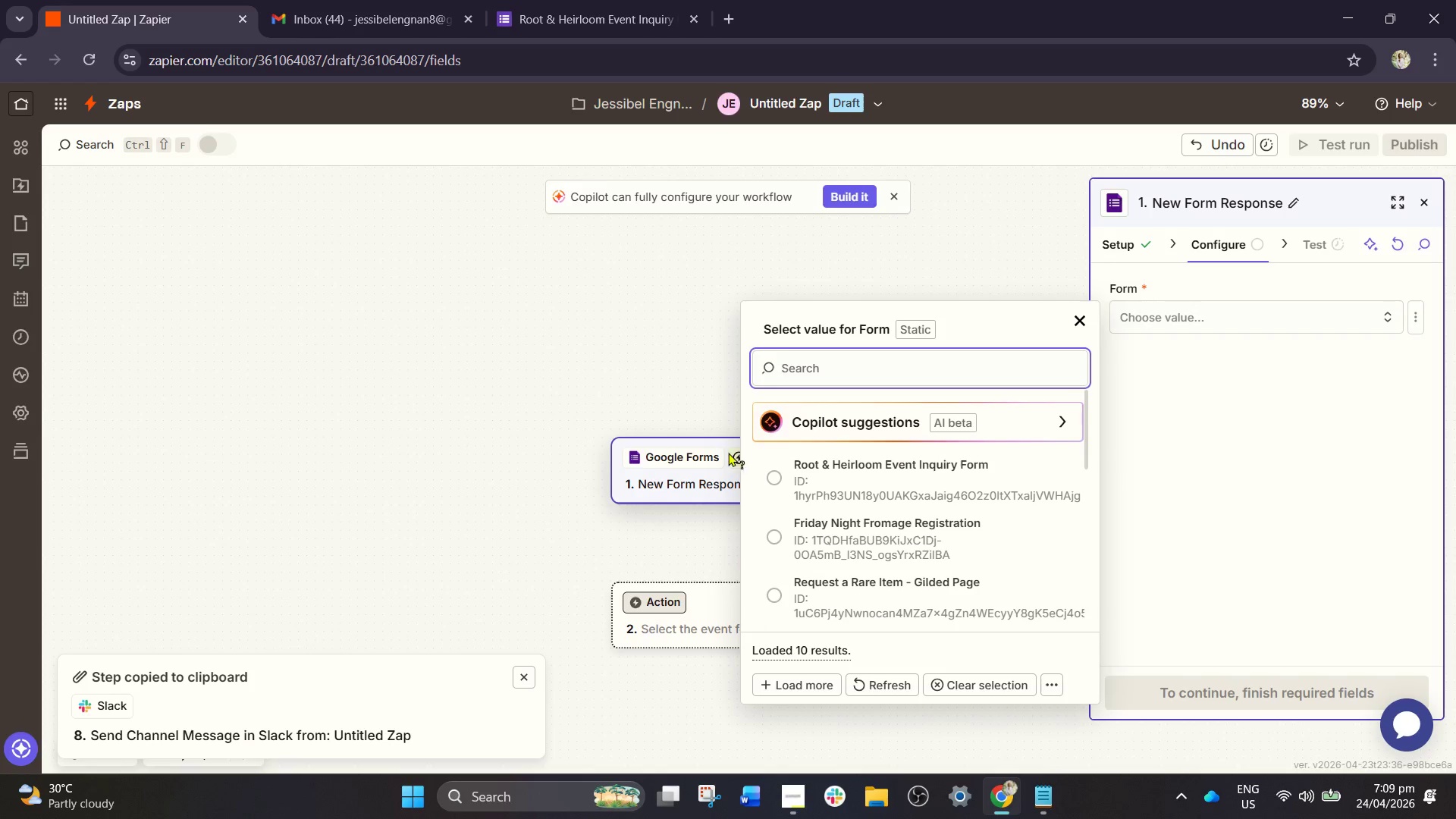 
wait(7.25)
 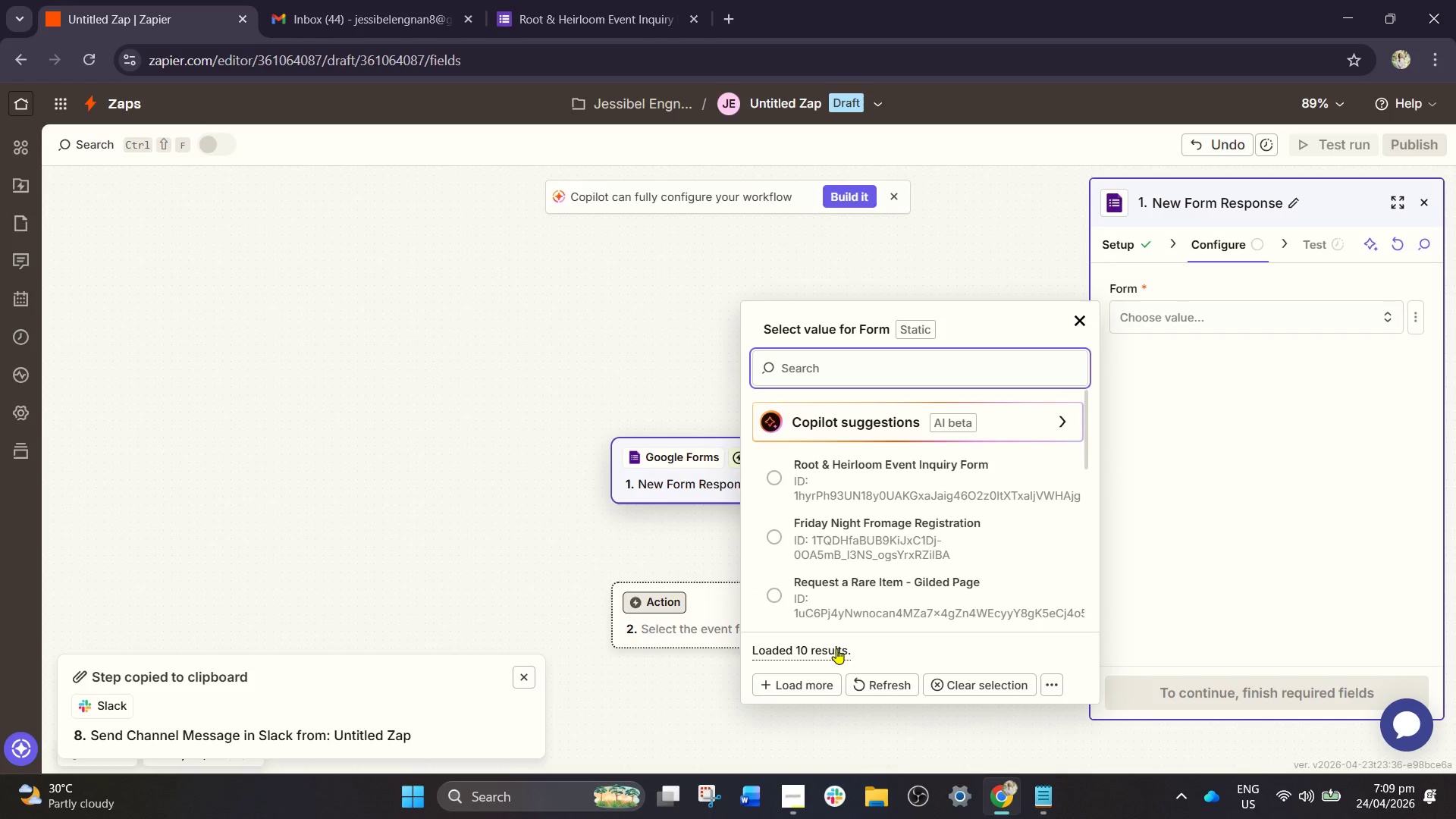 
left_click([781, 469])
 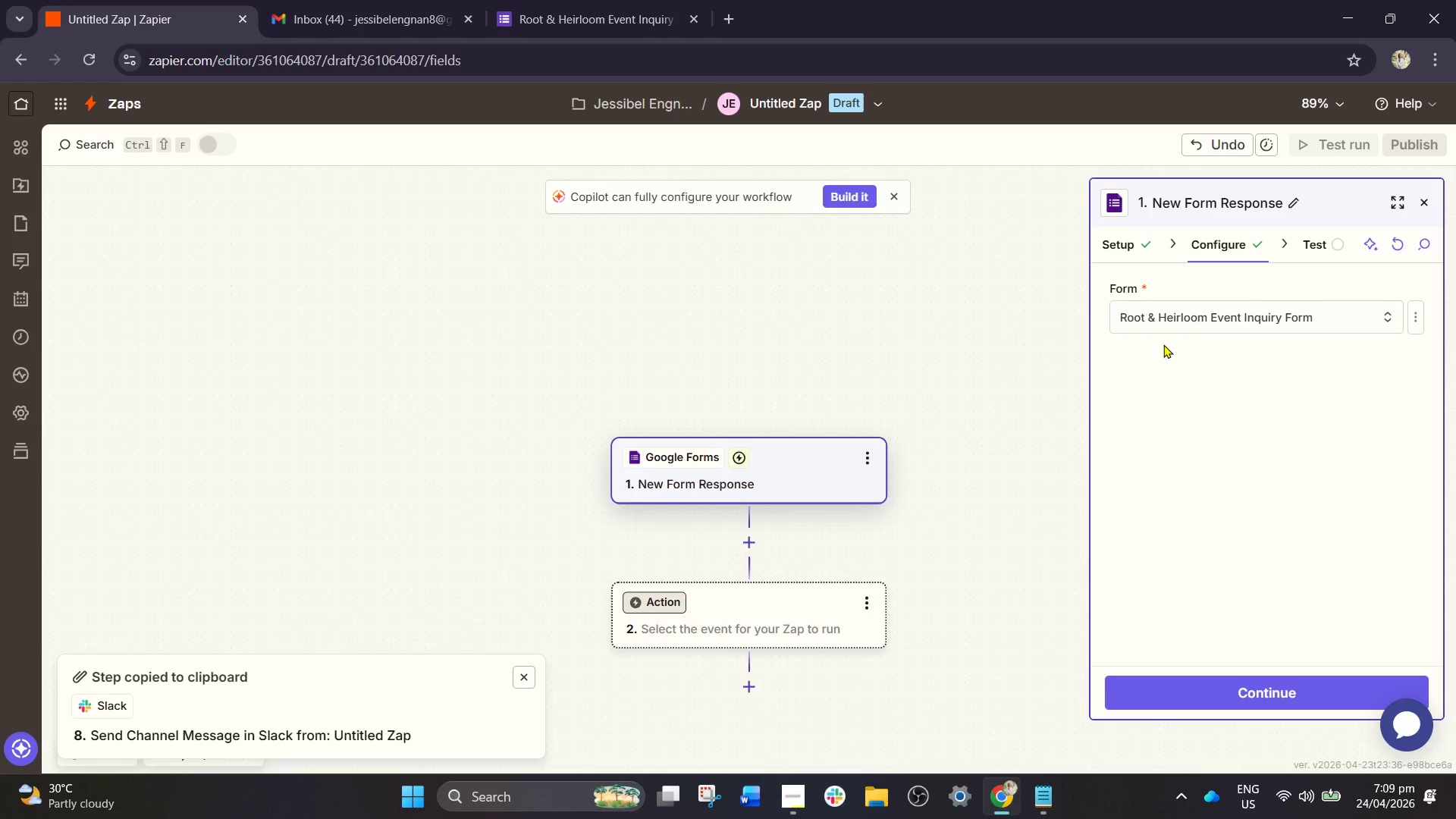 
left_click([1155, 678])
 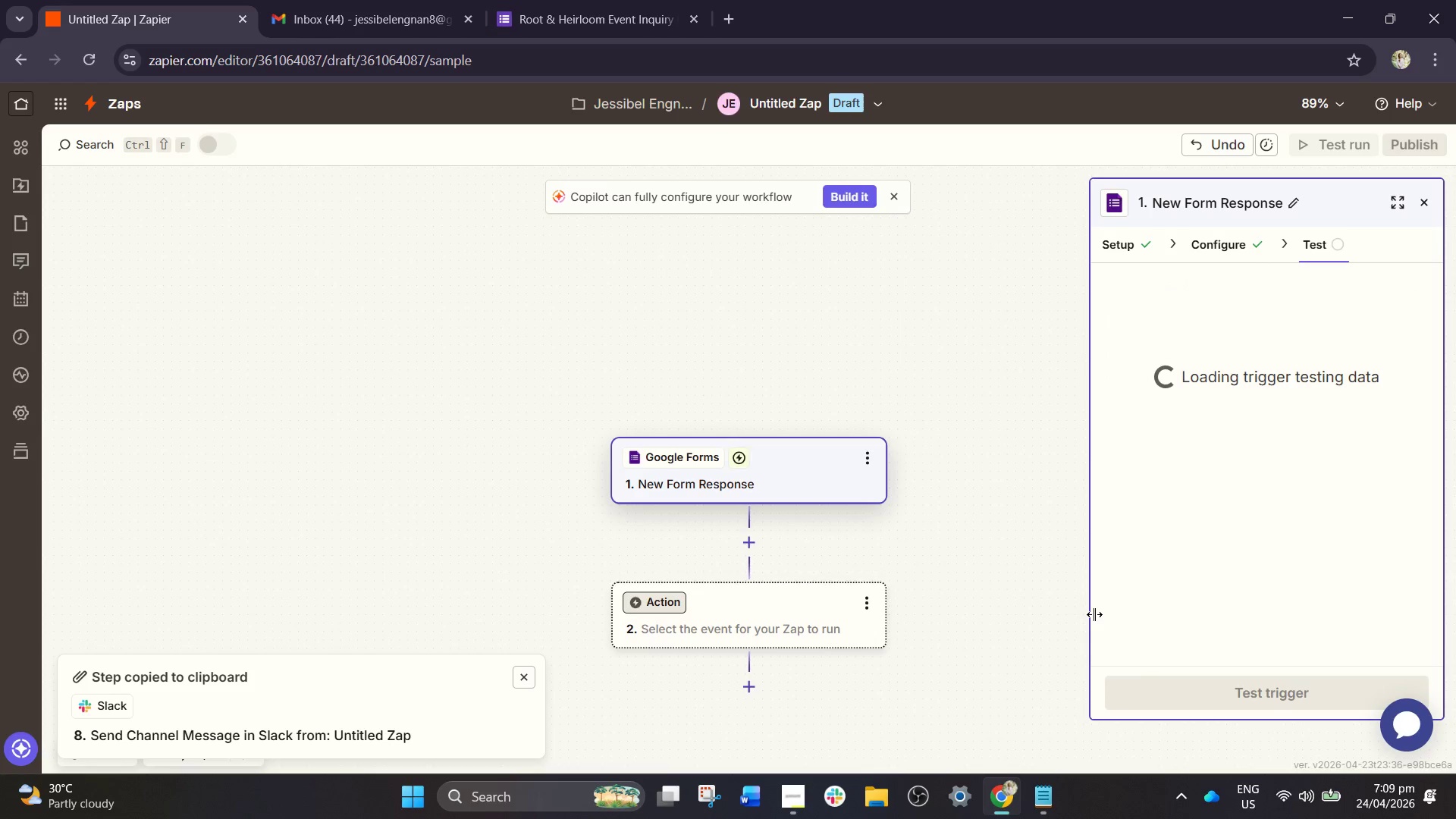 
left_click_drag(start_coordinate=[1094, 614], to_coordinate=[764, 570])
 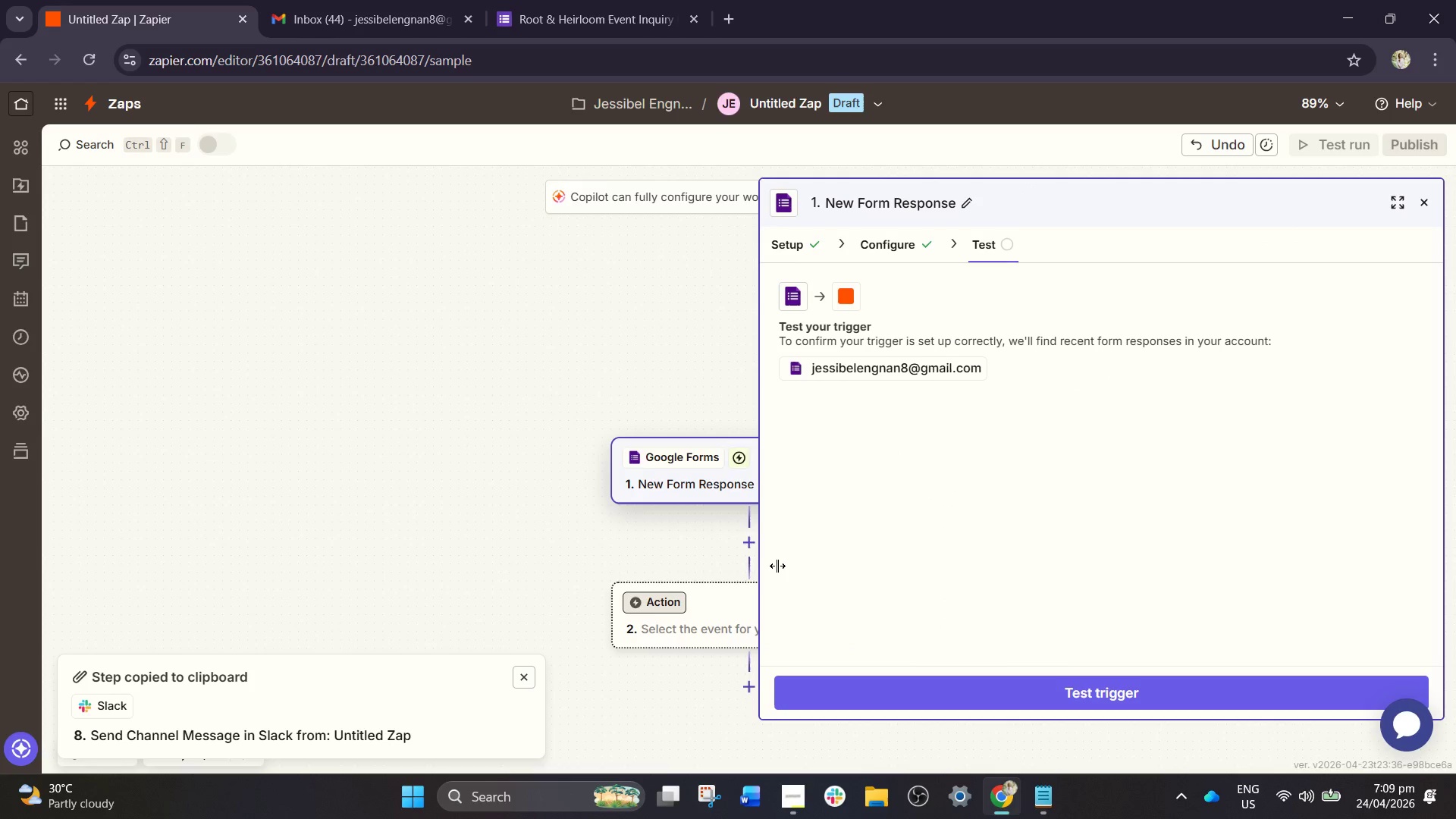 
left_click_drag(start_coordinate=[761, 575], to_coordinate=[1133, 579])
 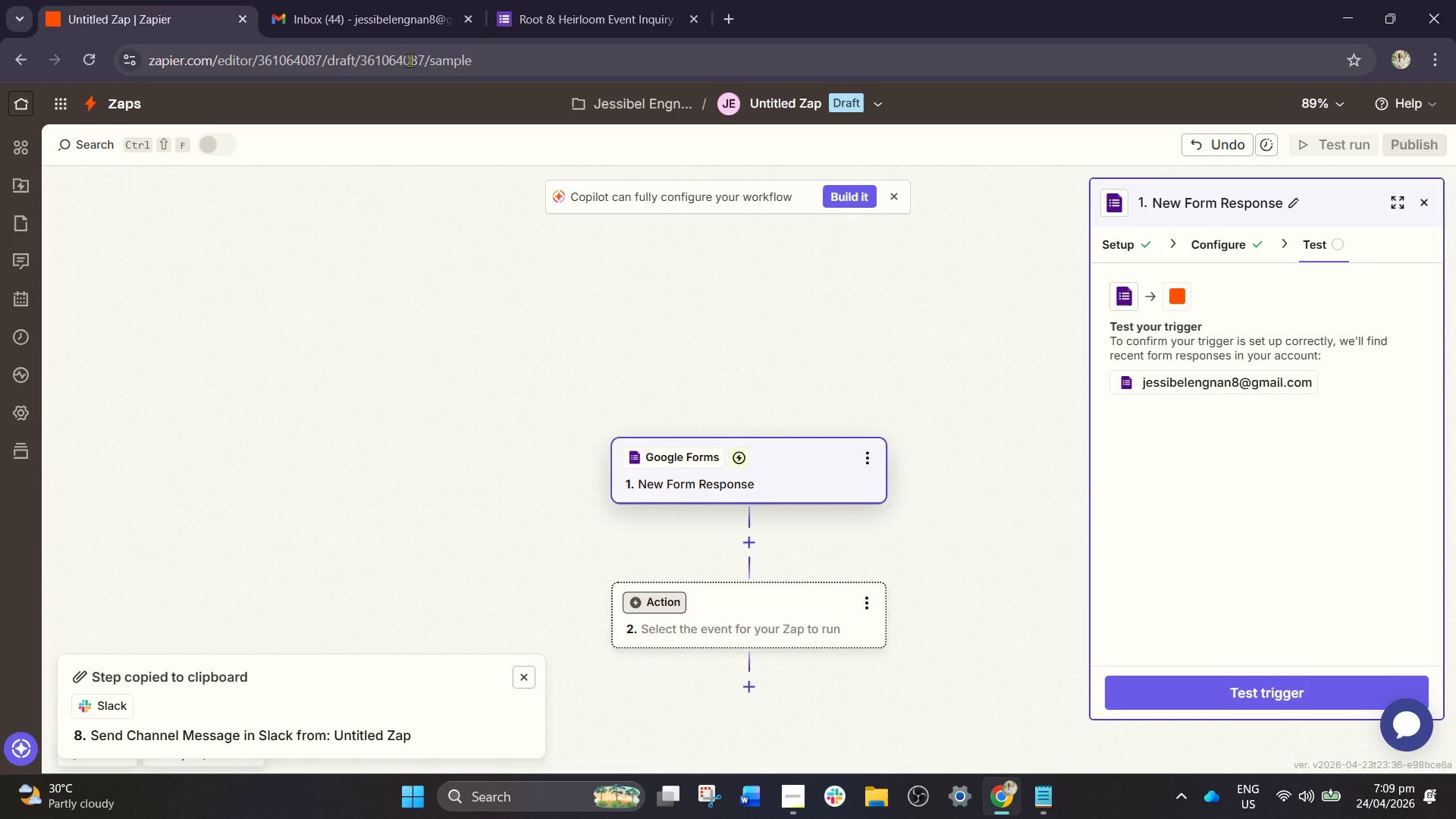 
wait(29.22)
 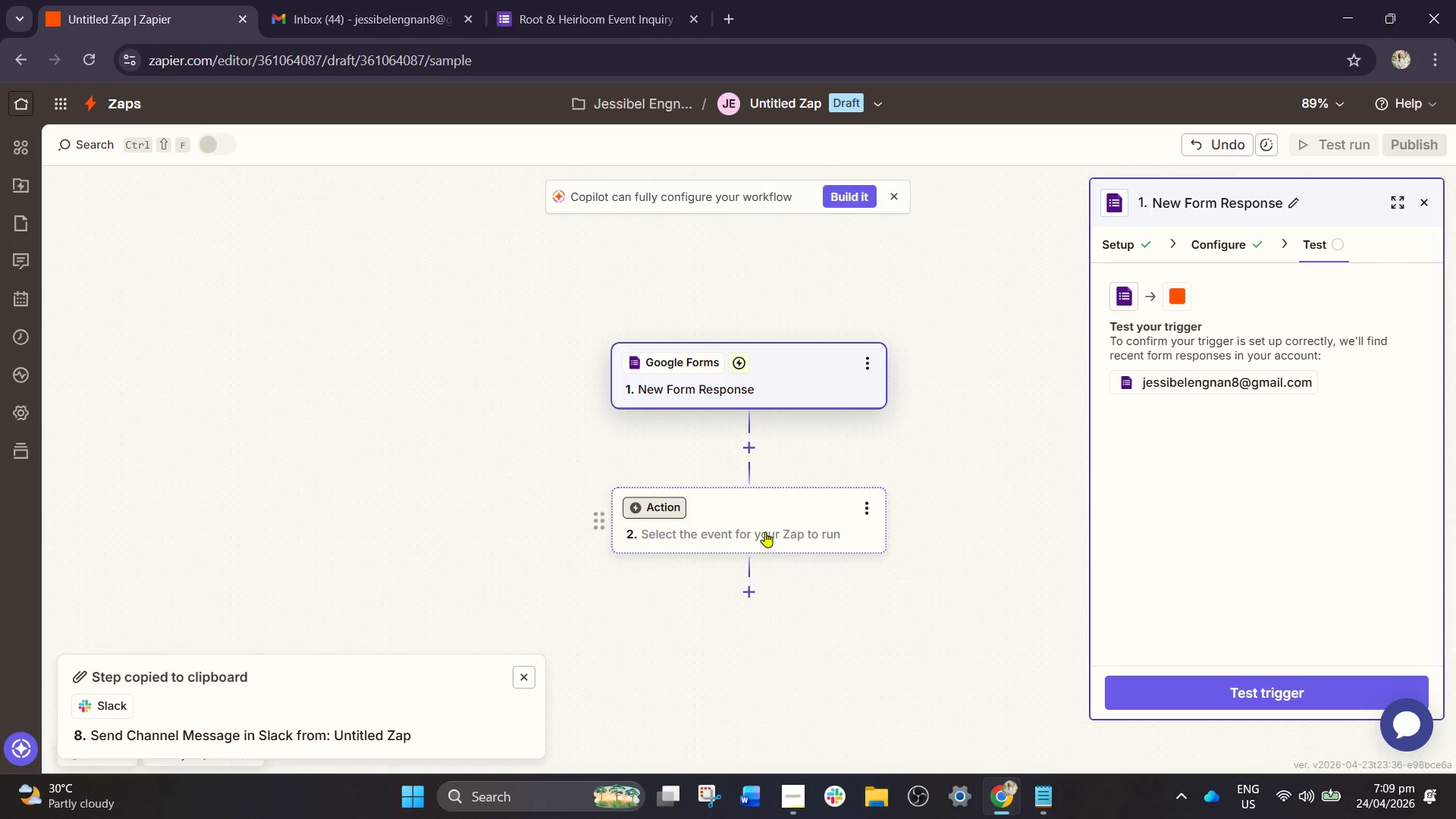 
left_click([765, 532])
 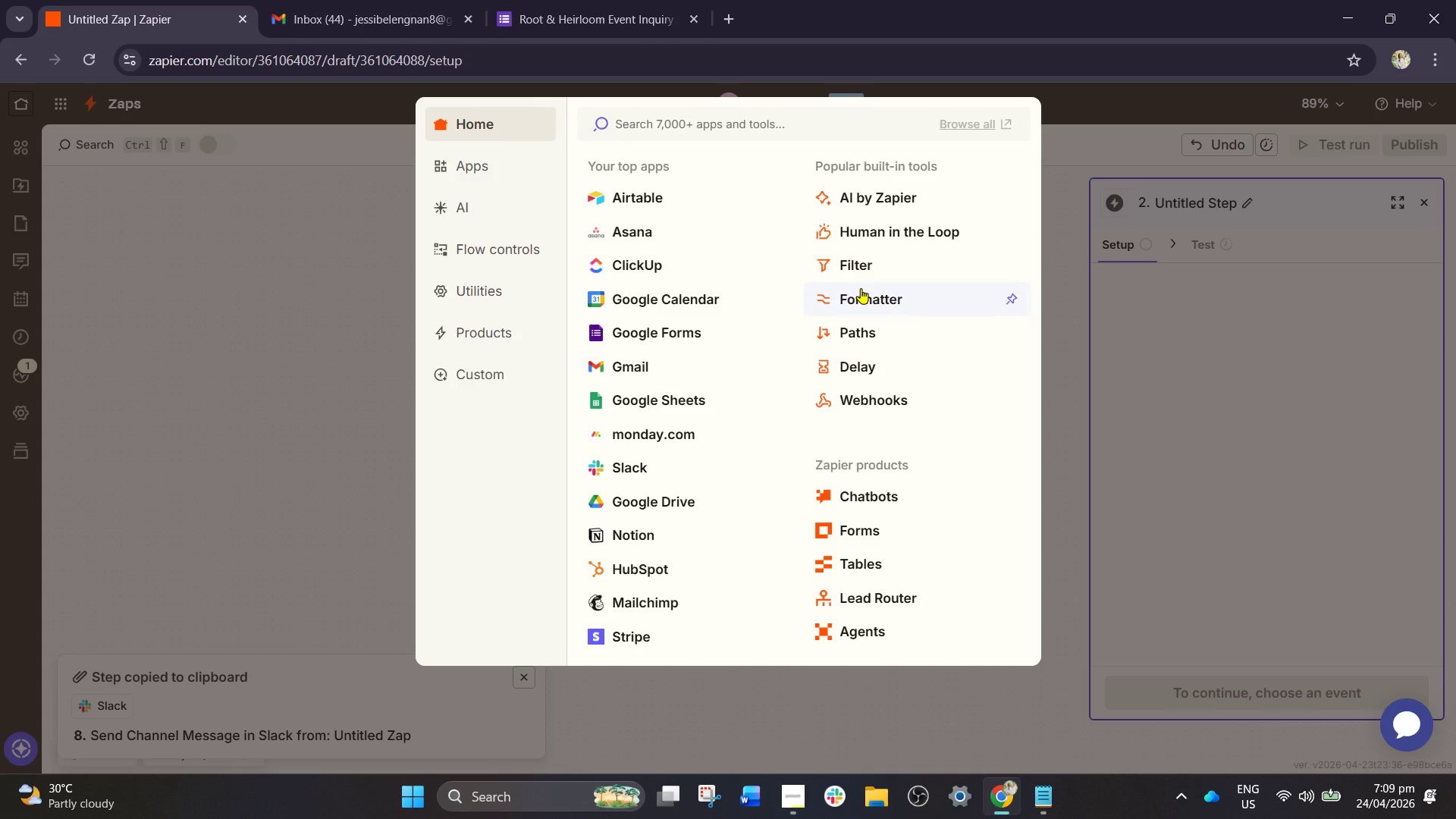 
scroll: coordinate [874, 603], scroll_direction: down, amount: 2.0
 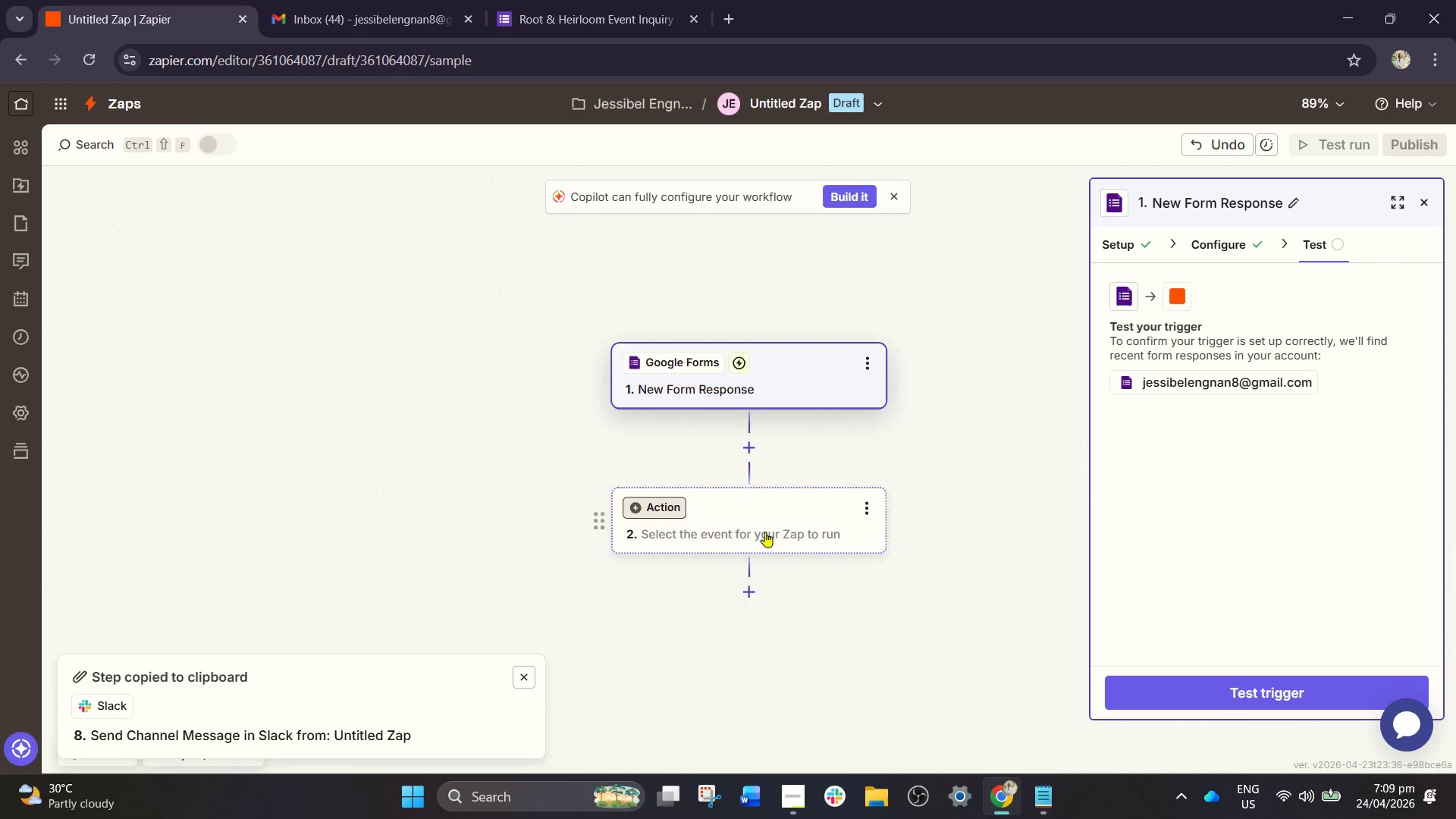 
left_click([863, 291])
 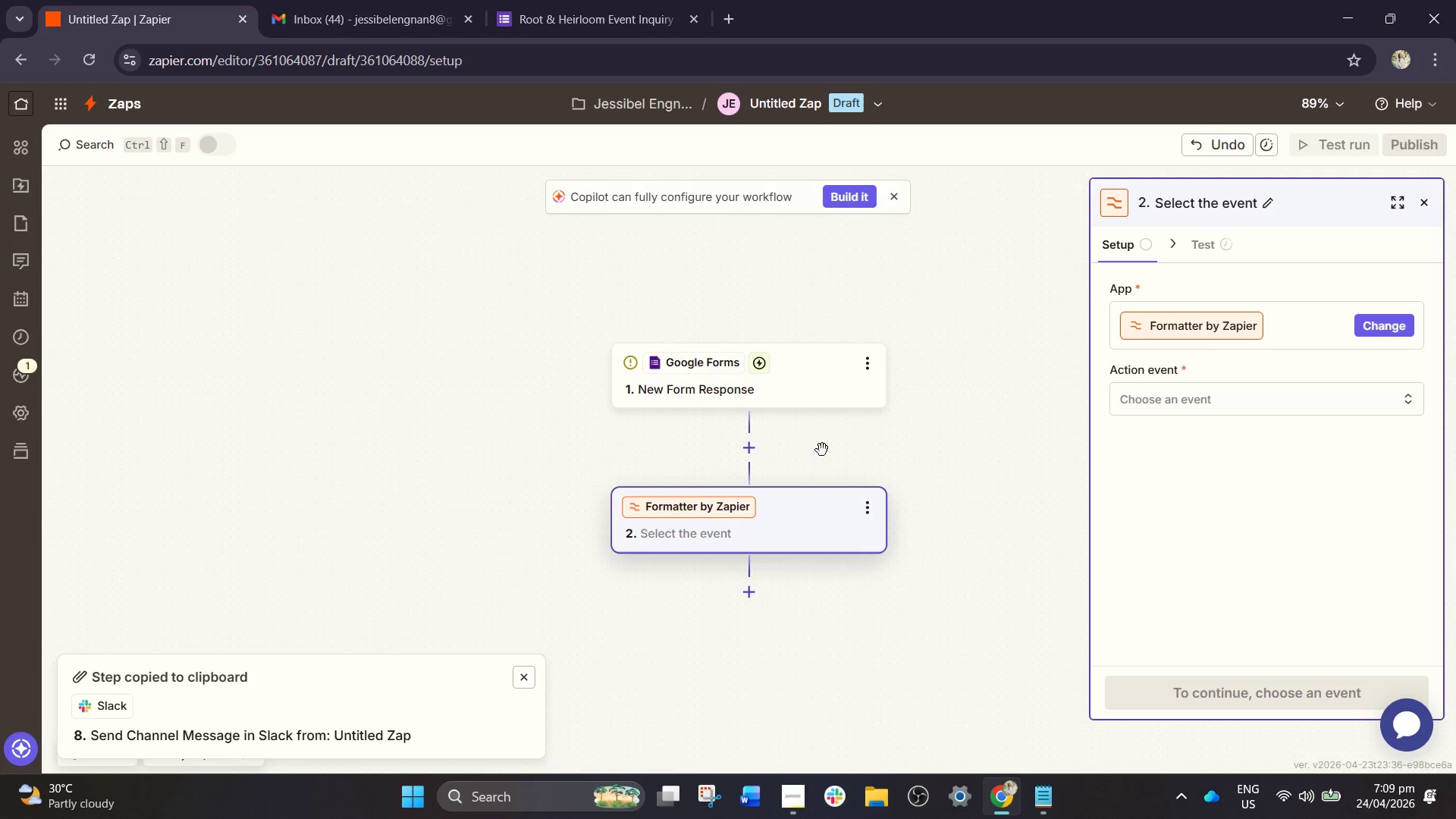 
mouse_move([756, 595])
 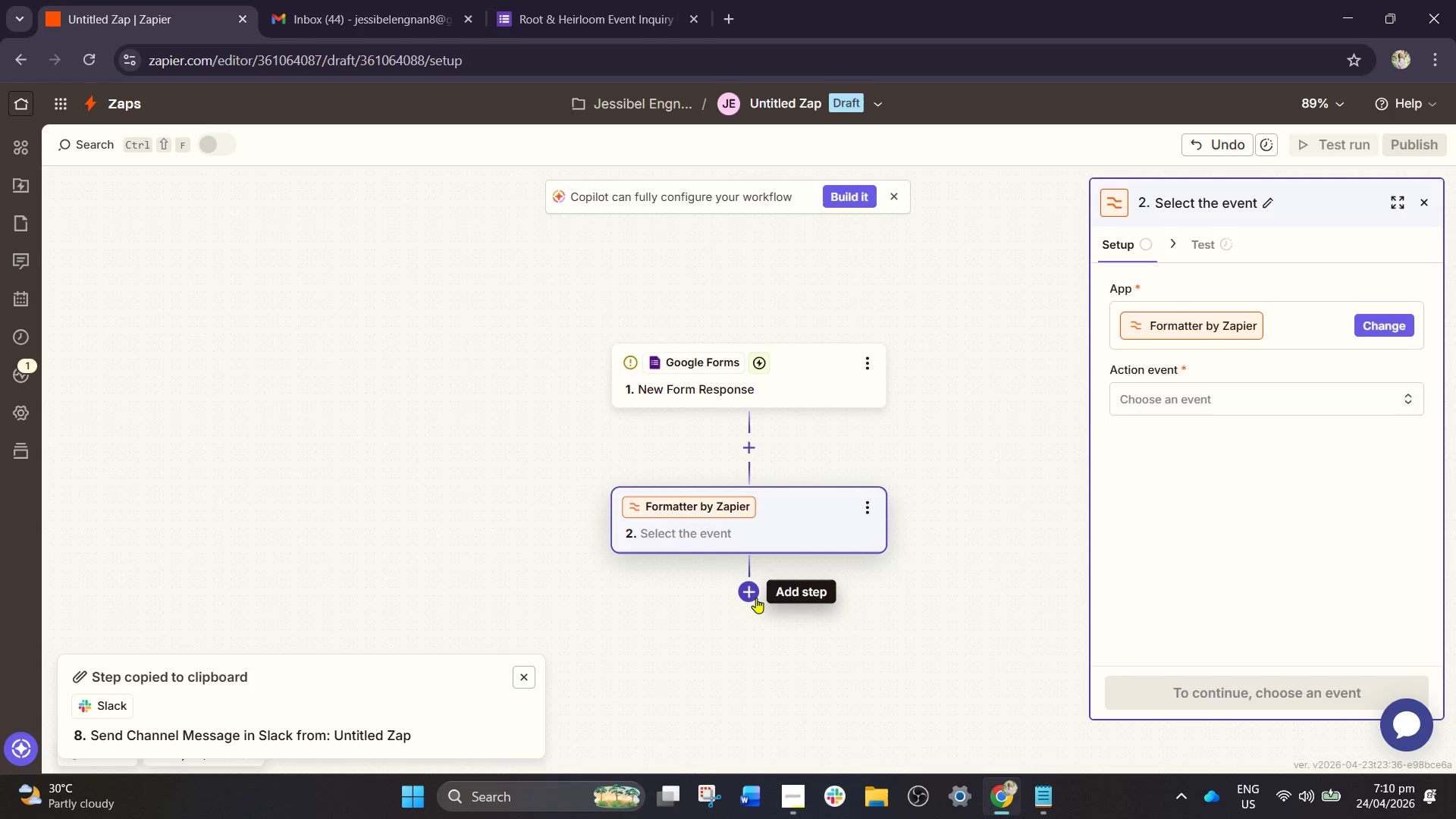 
left_click([756, 598])
 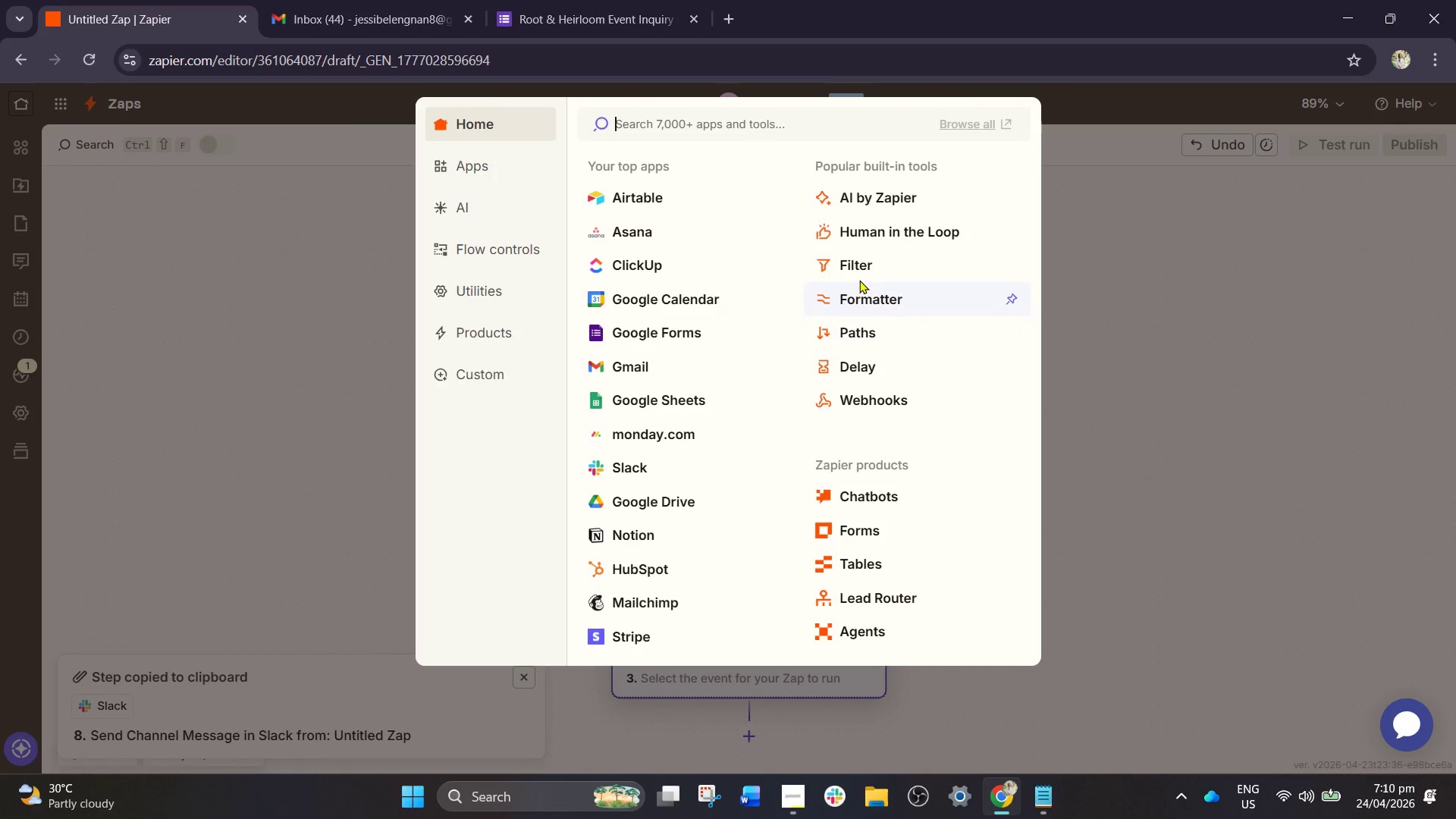 
left_click([864, 264])
 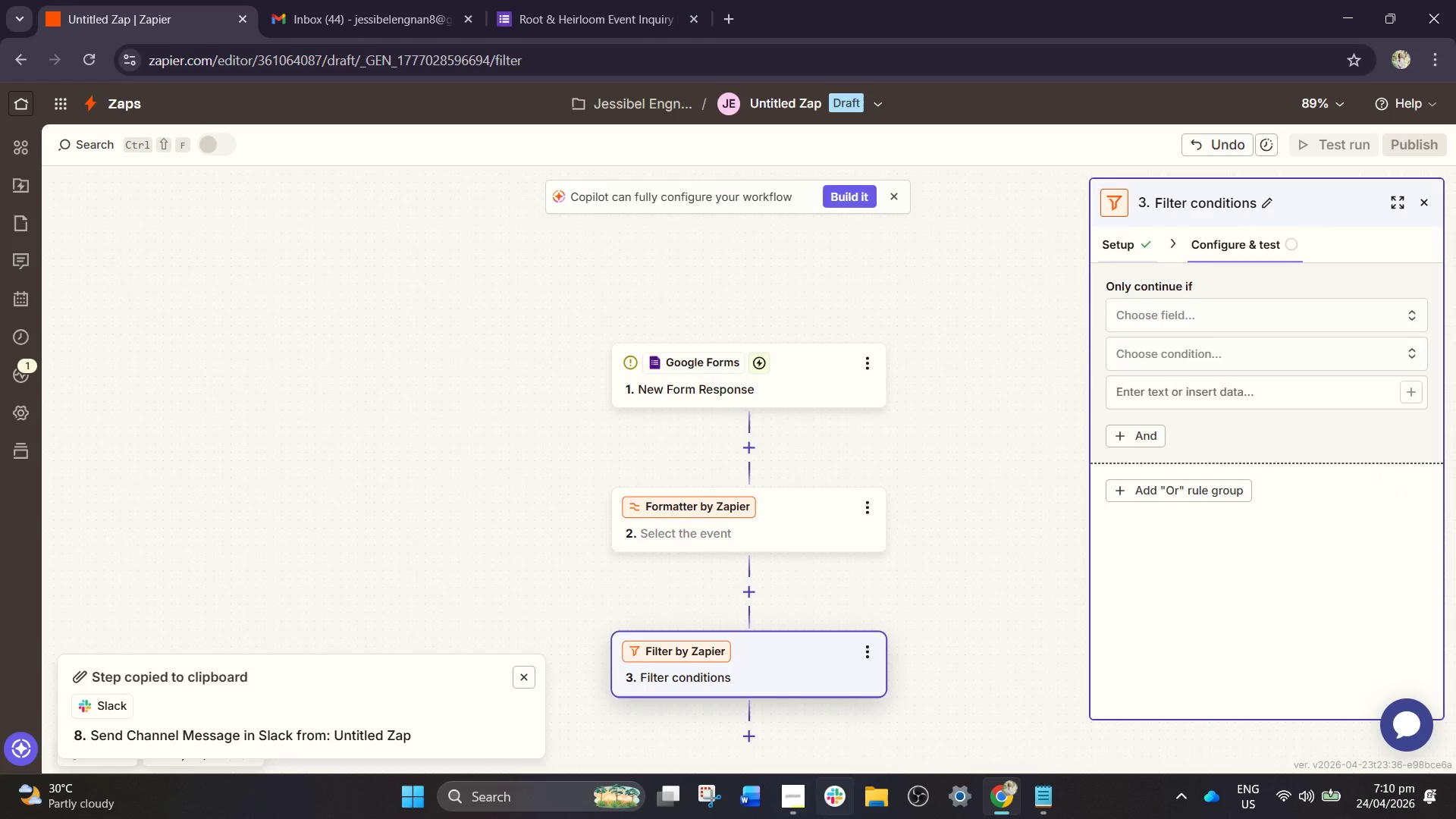 
left_click([797, 801])